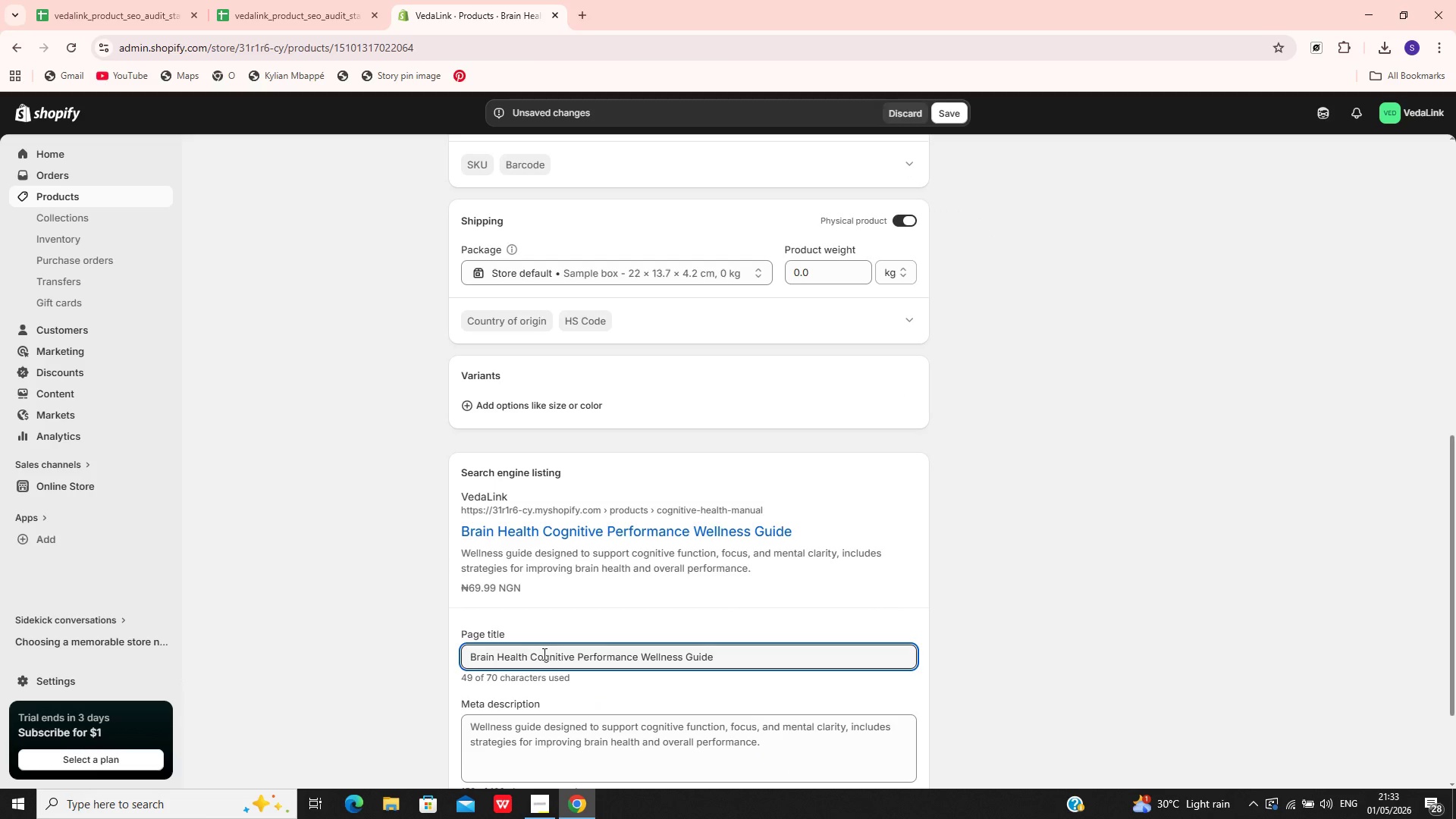 
hold_key(key=ArrowRight, duration=1.38)
 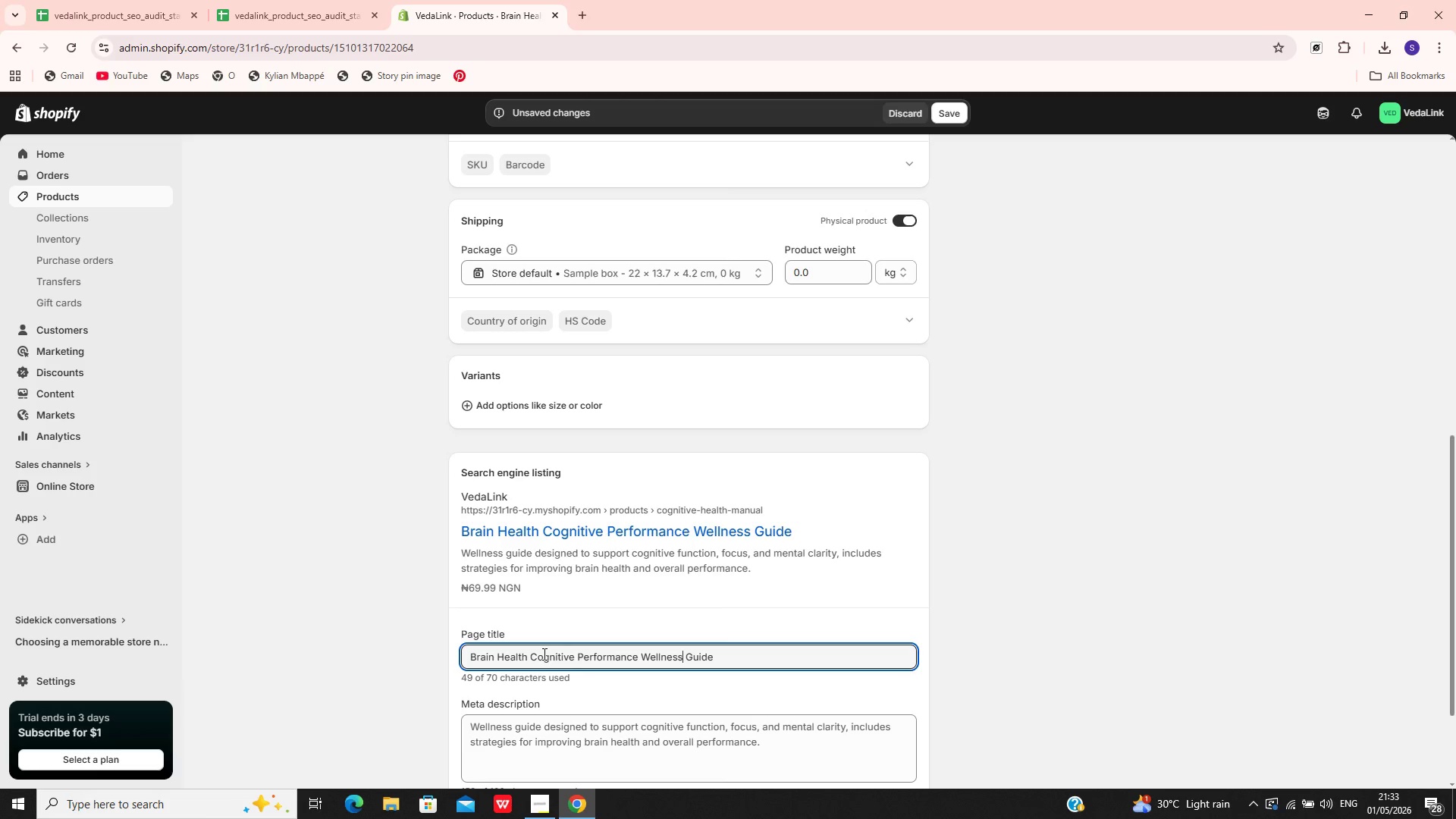 
key(ArrowRight)
 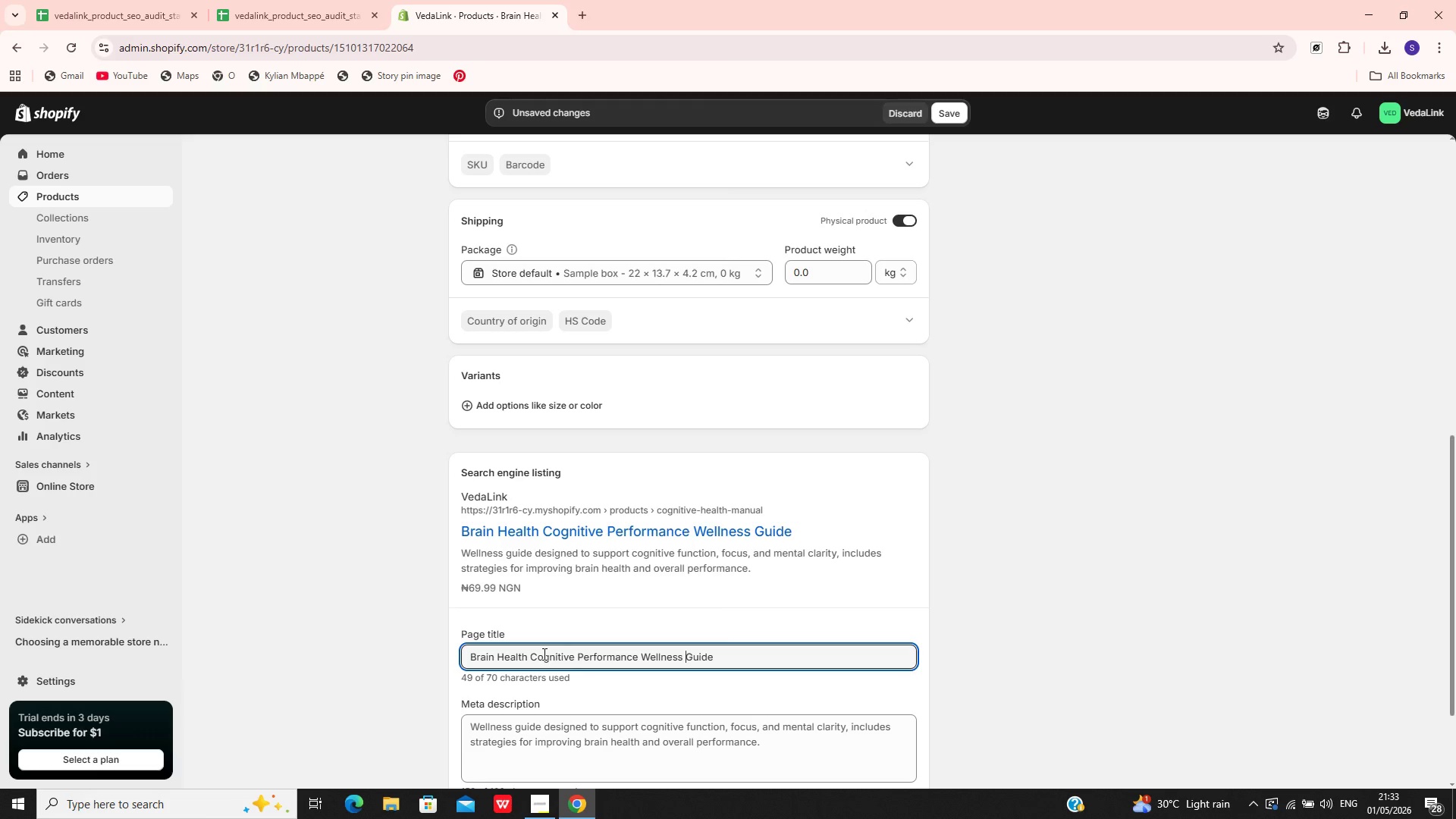 
key(ArrowRight)
 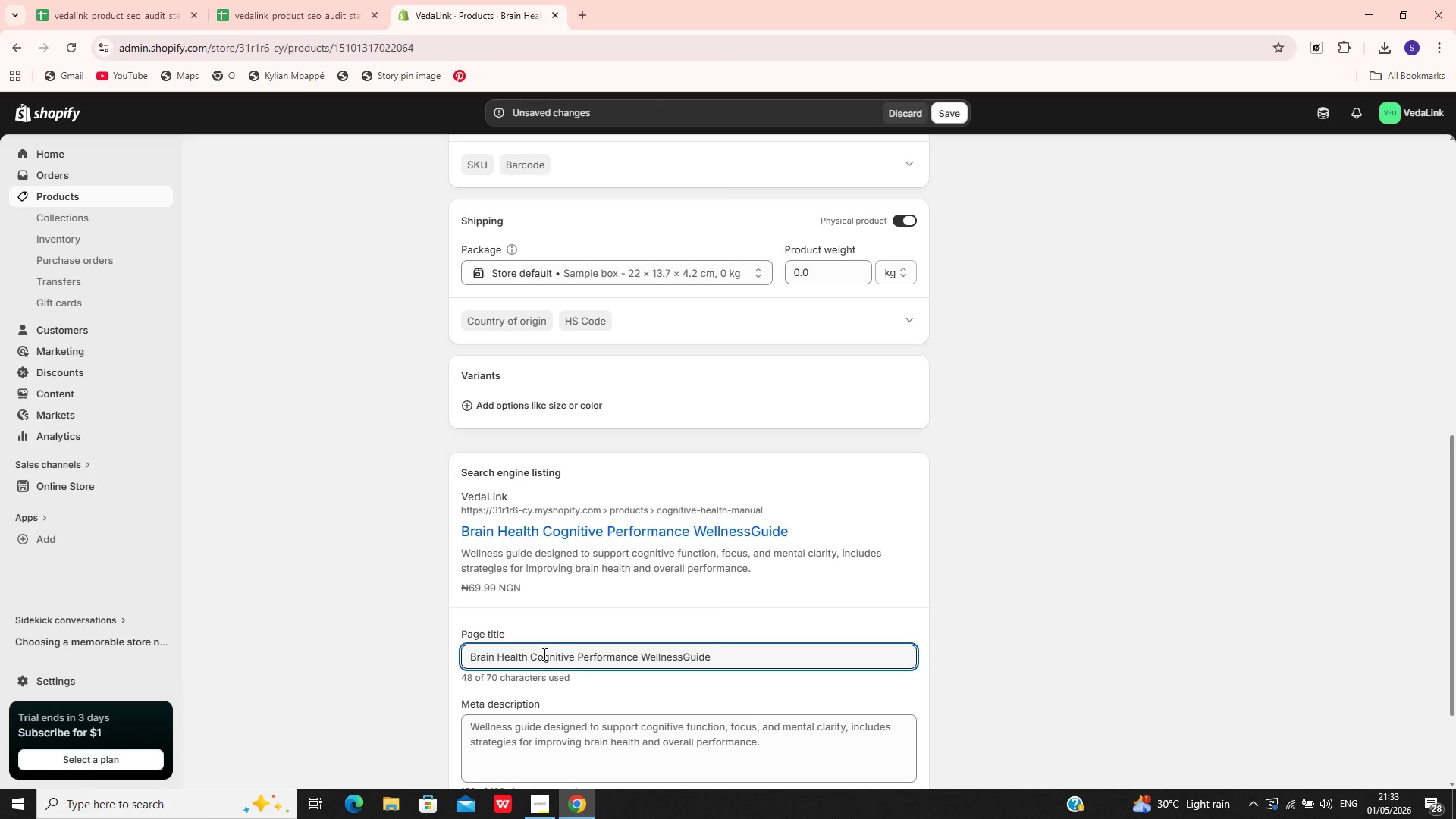 
hold_key(key=Backspace, duration=0.86)
 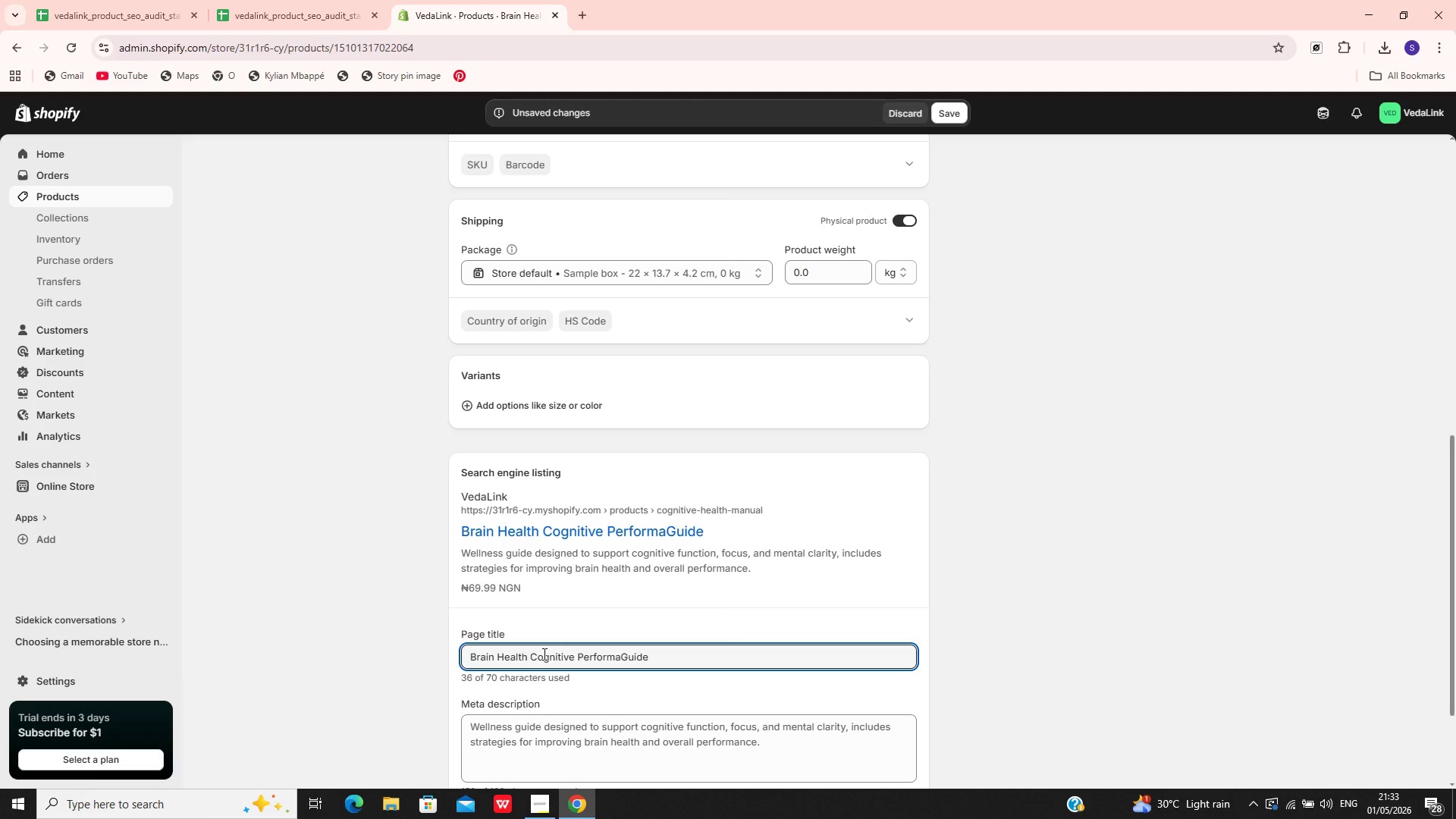 
key(Backspace)
 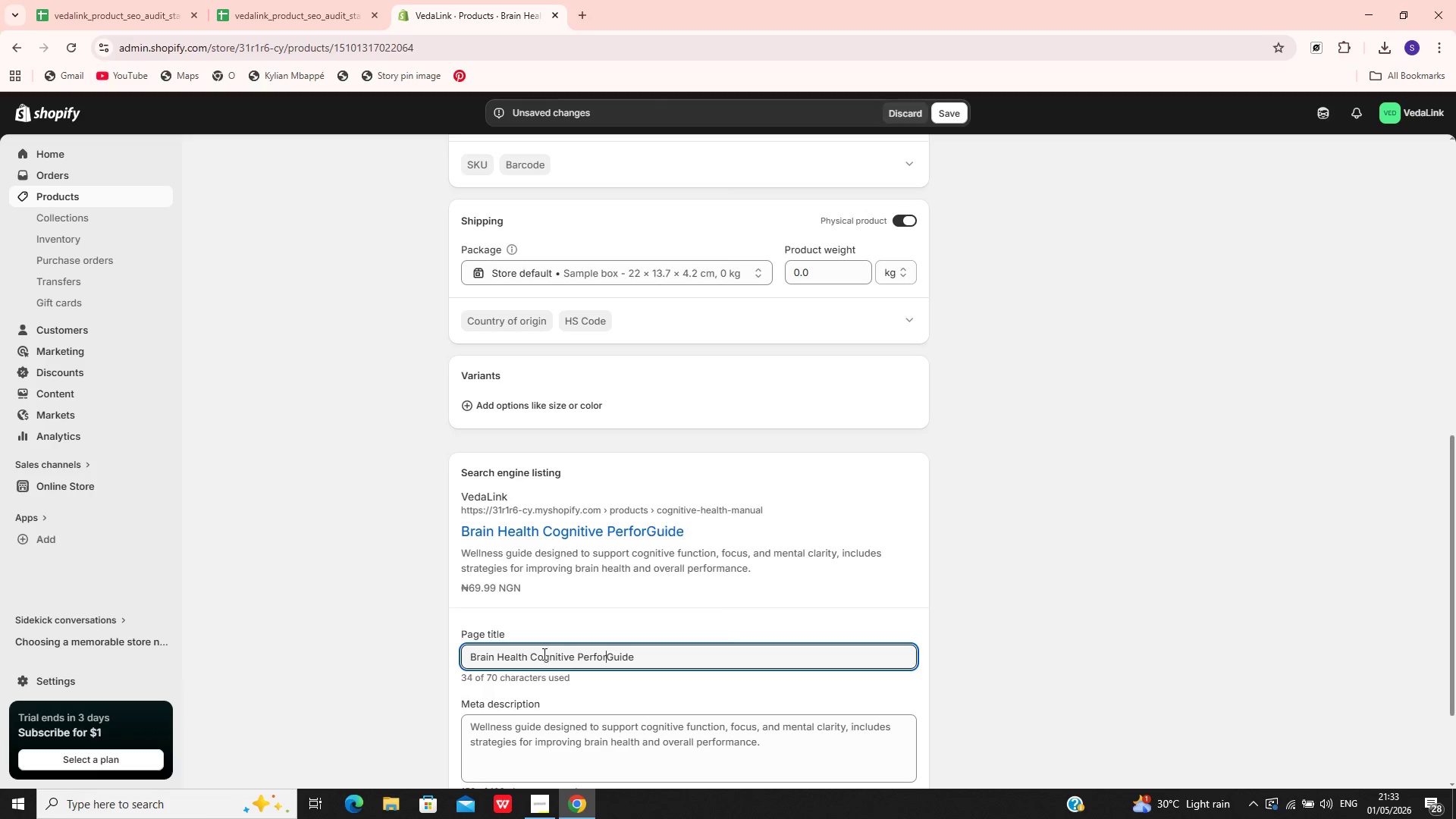 
key(Backspace)
 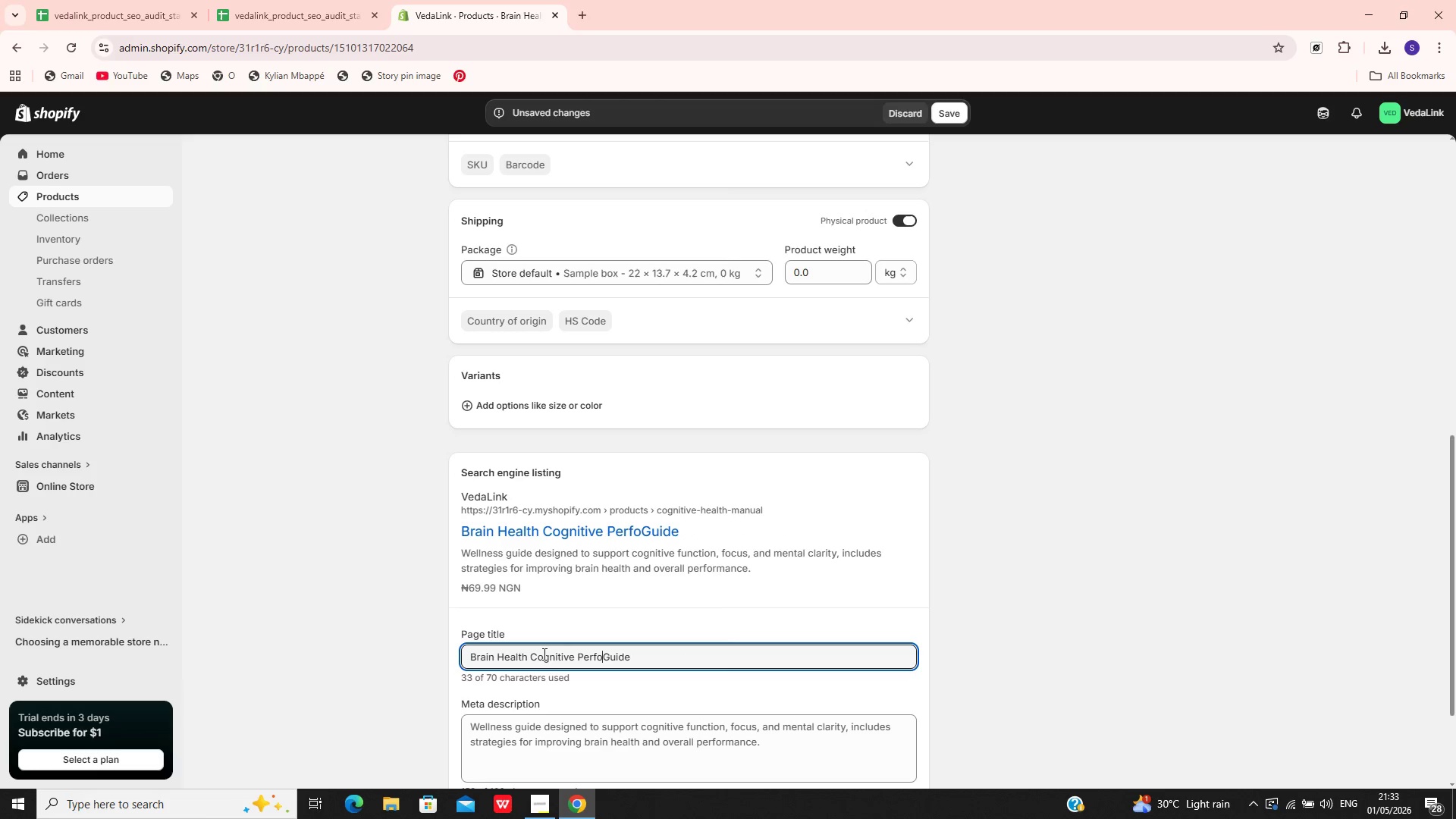 
key(Backspace)
 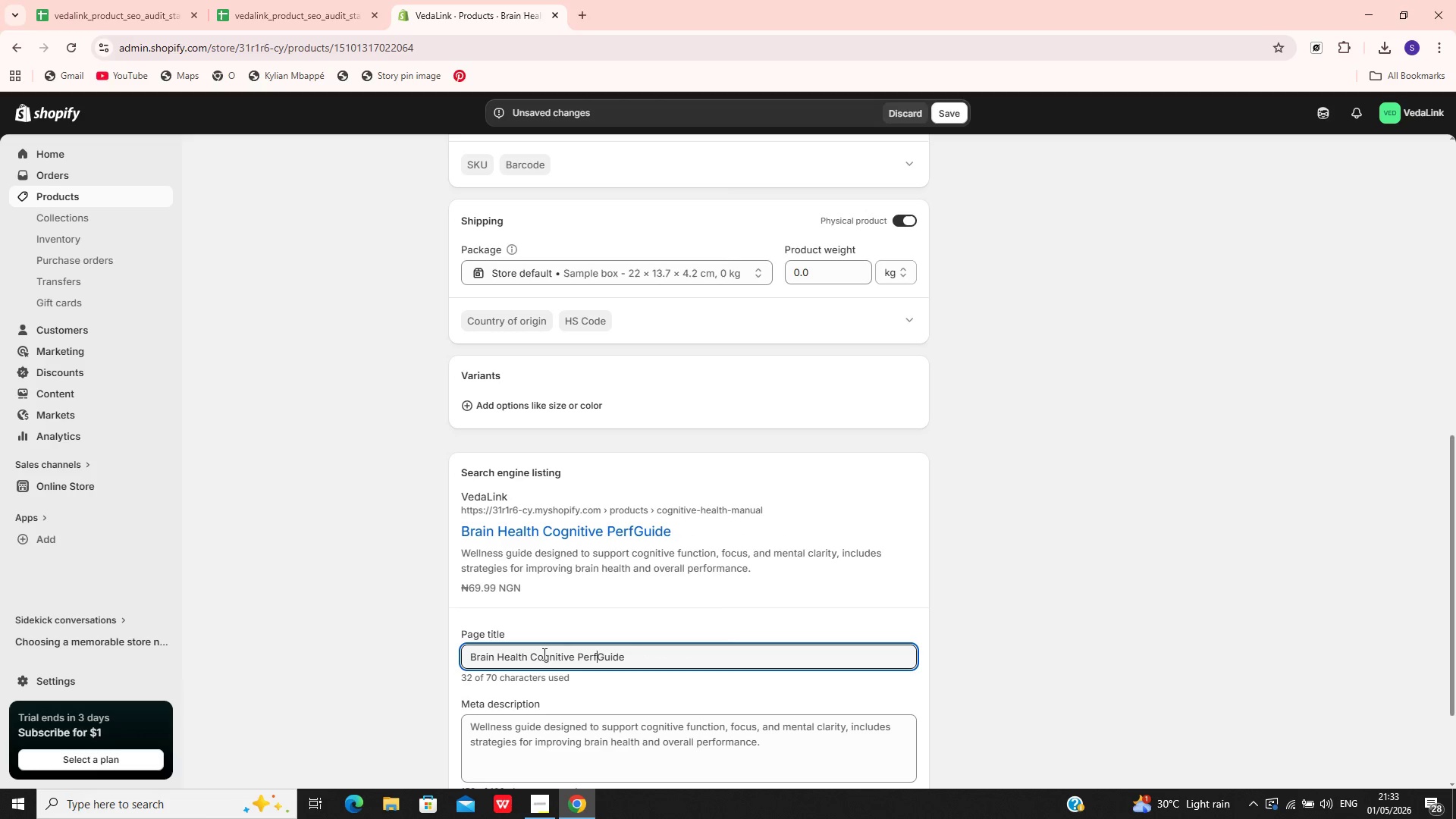 
key(Backspace)
 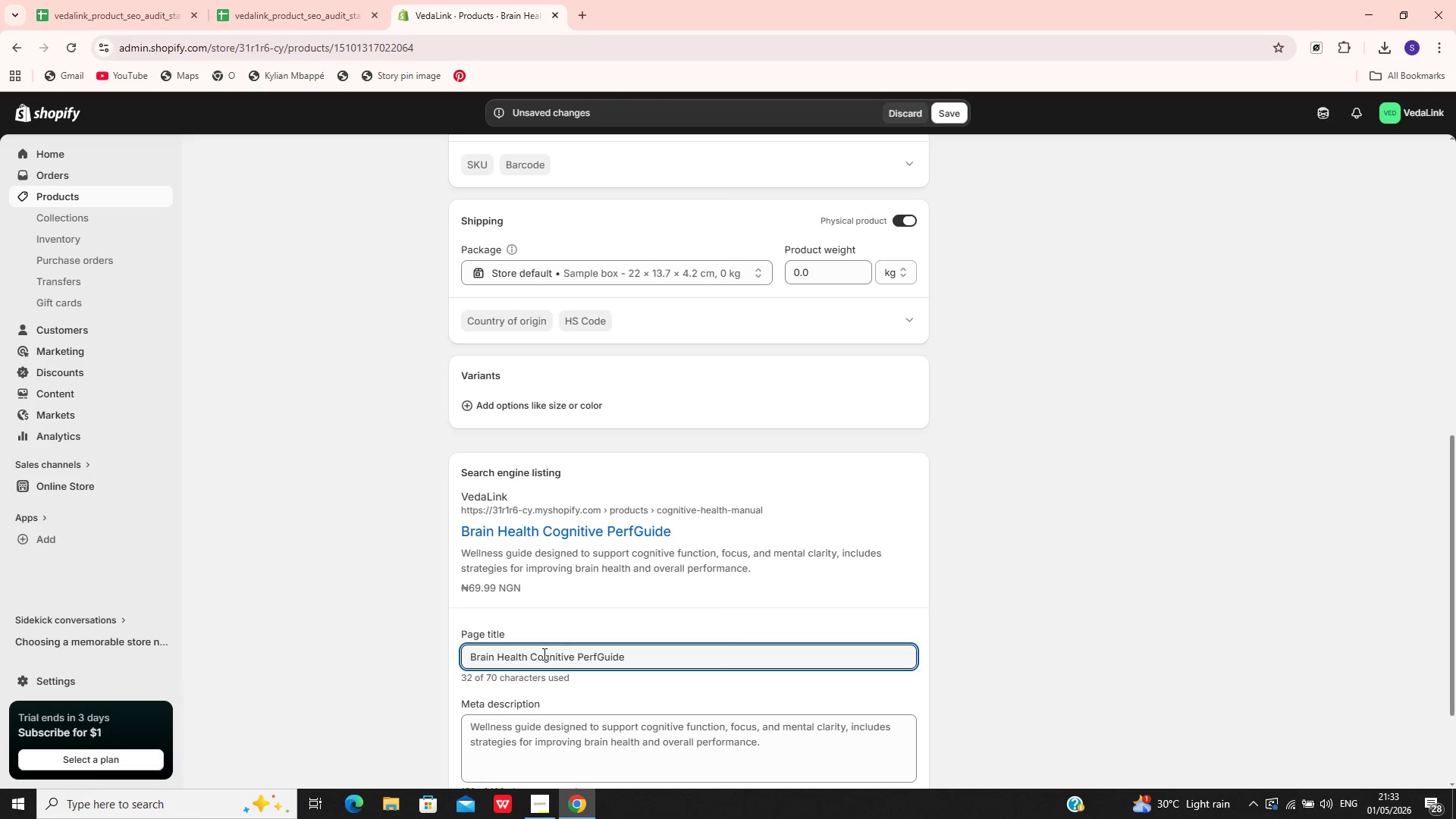 
key(Backspace)
 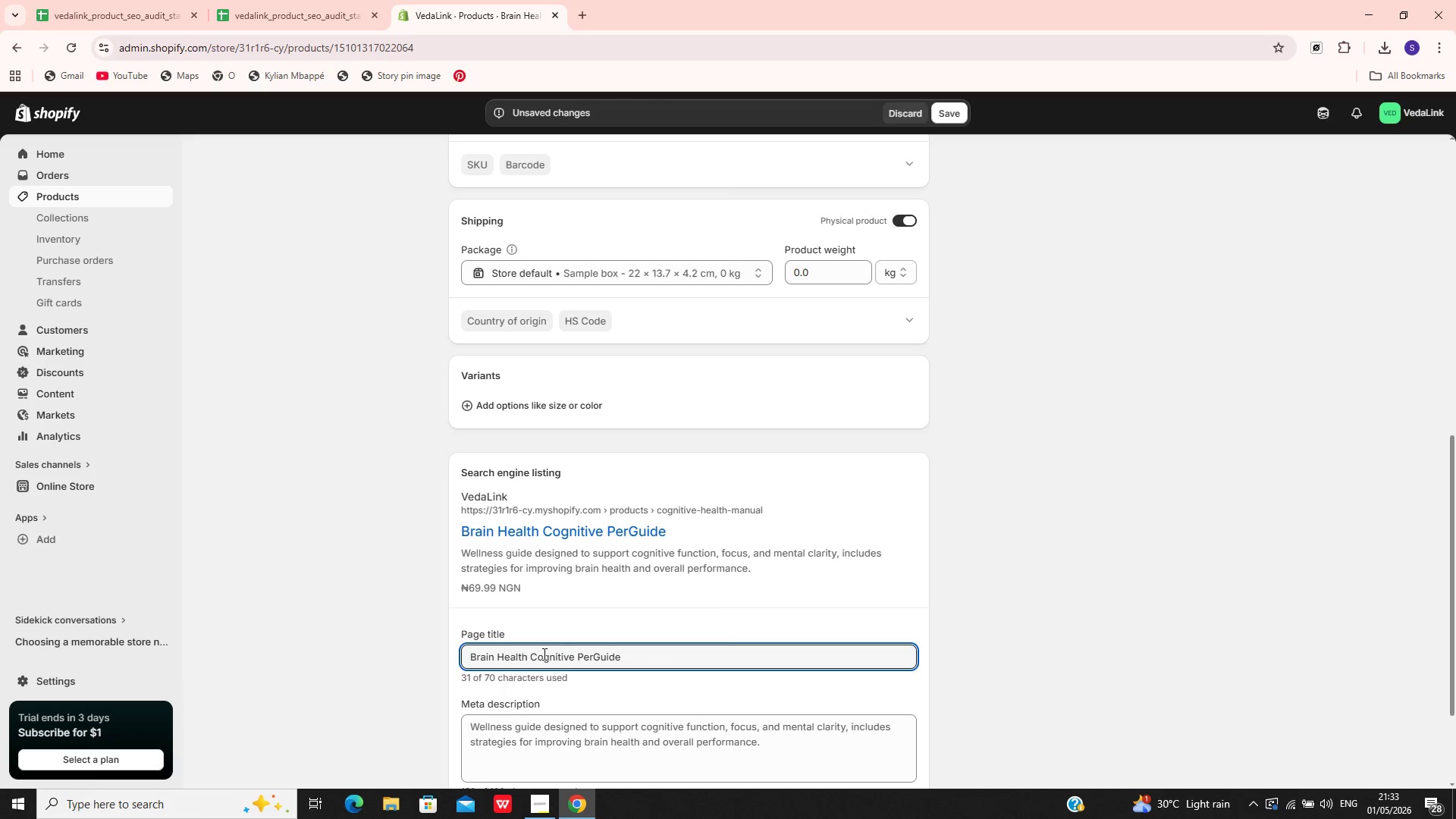 
key(Backspace)
 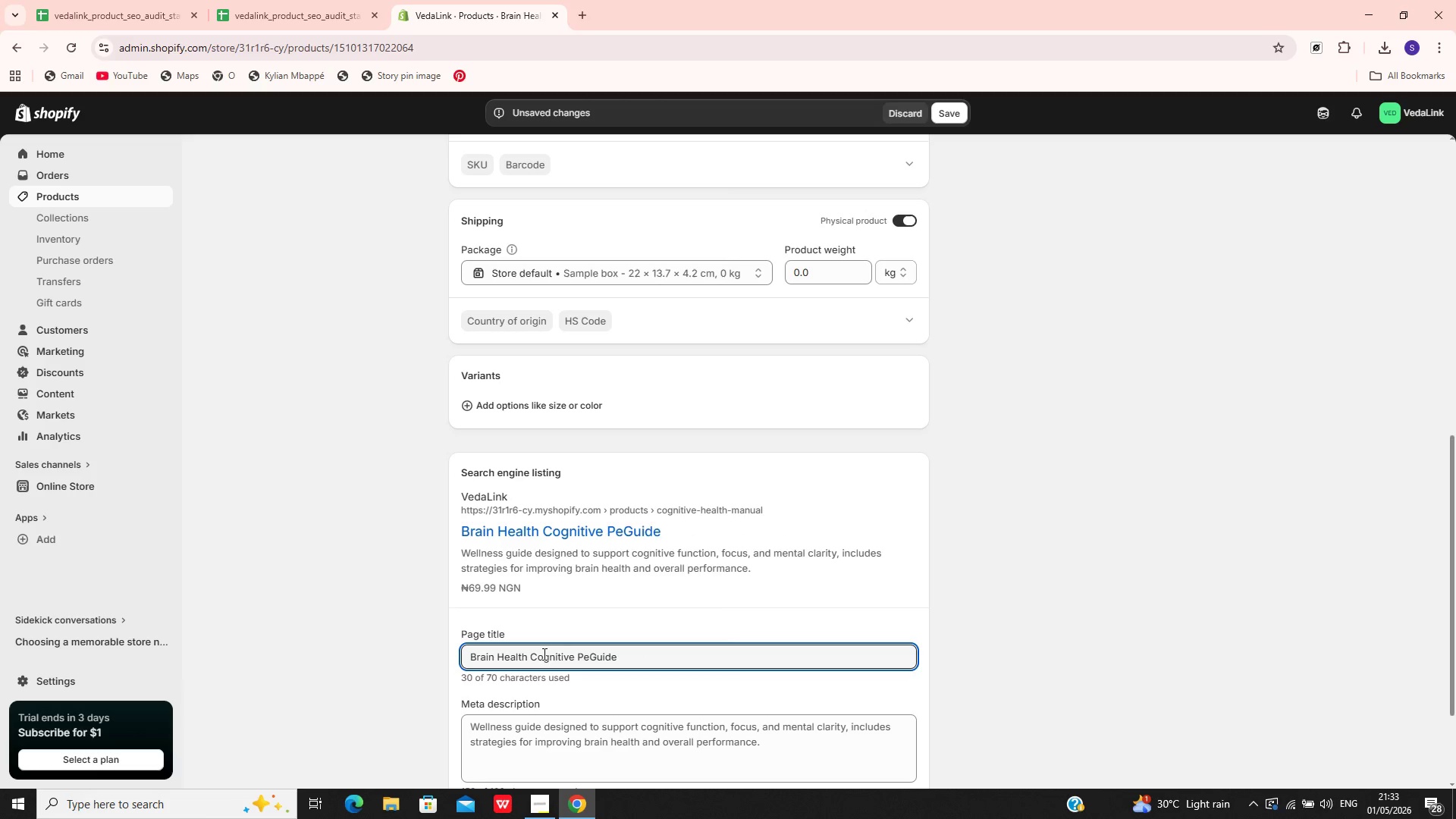 
key(Backspace)
 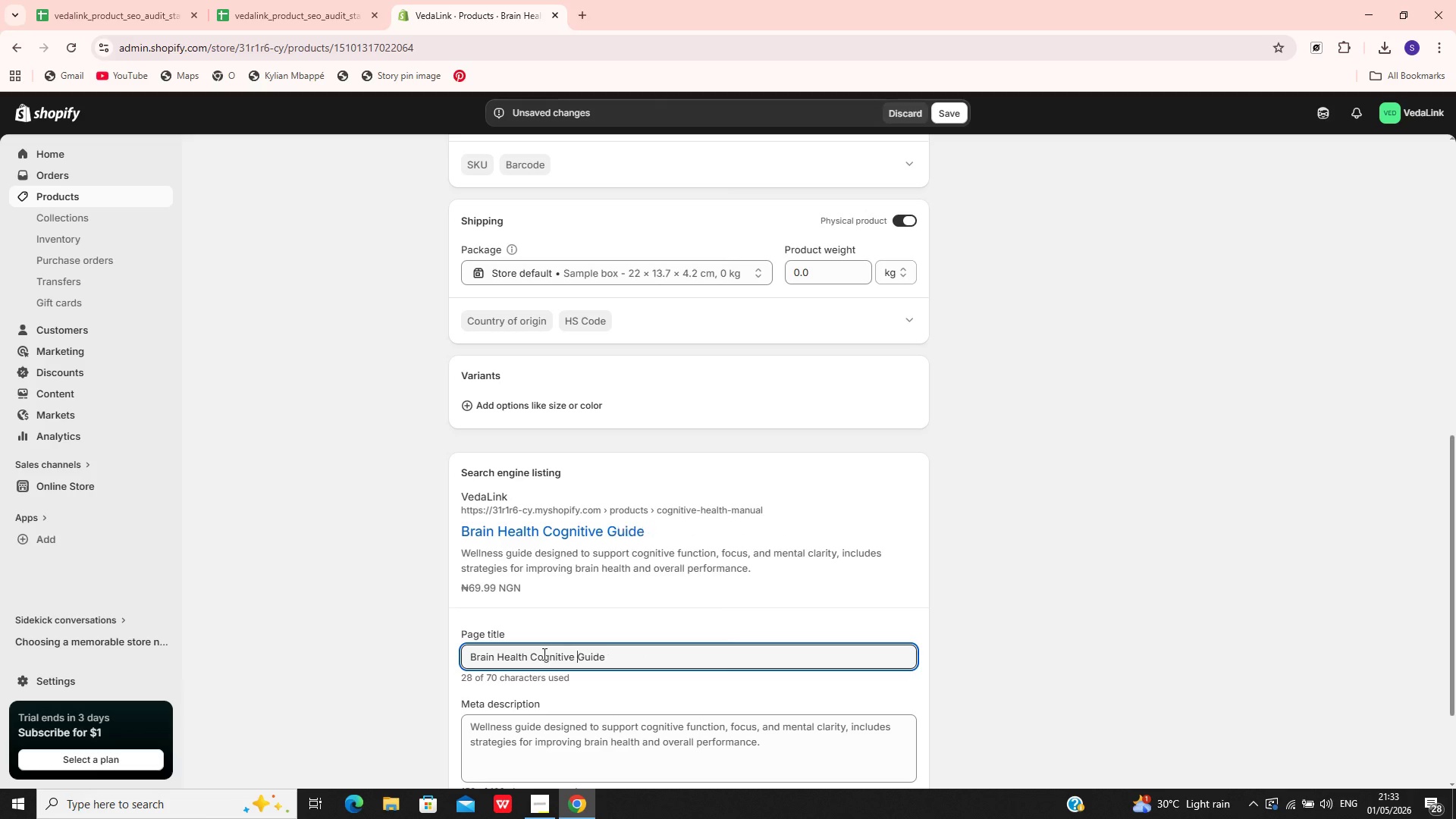 
key(Backspace)
 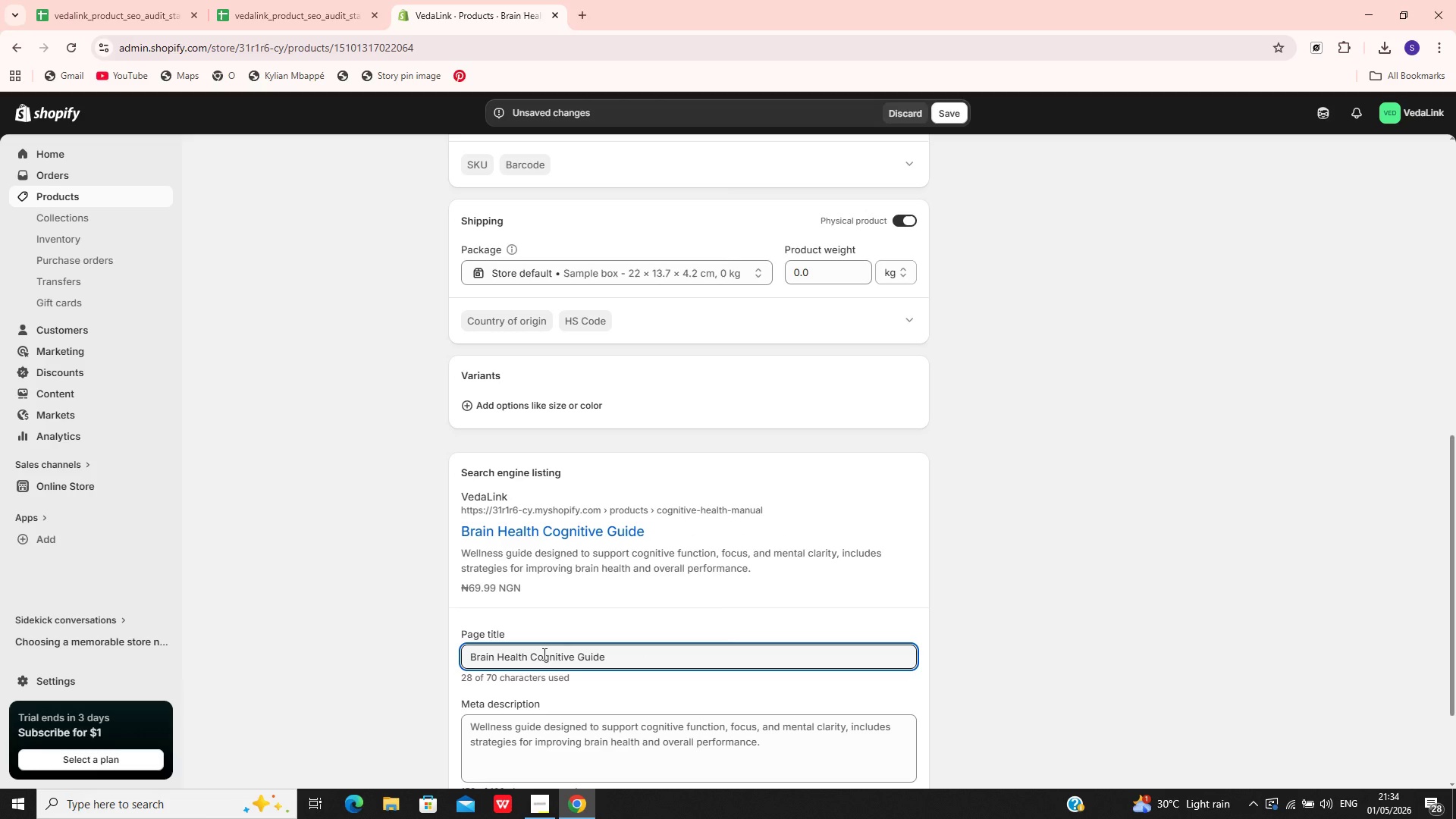 
key(Backspace)
 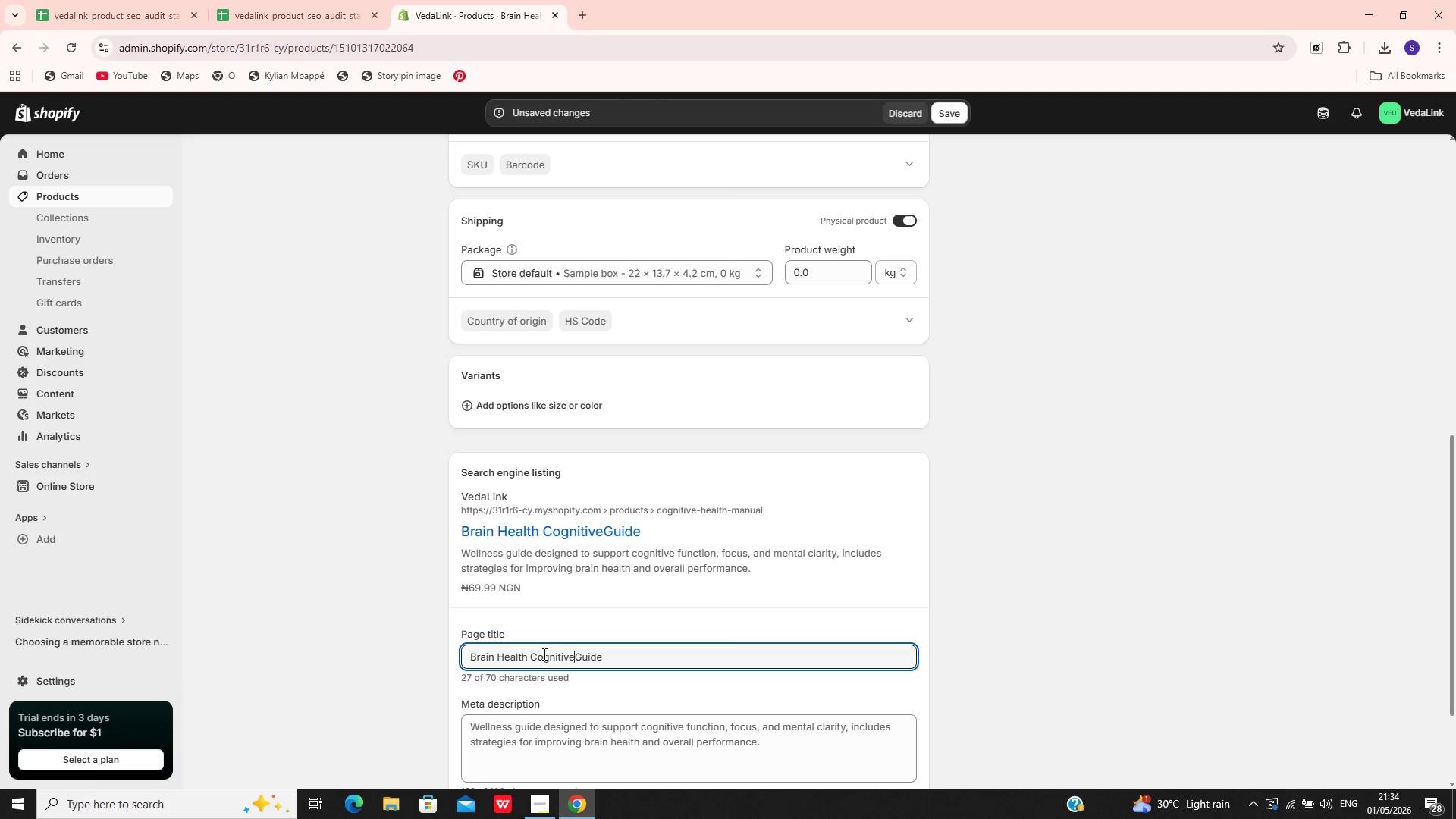 
key(Space)
 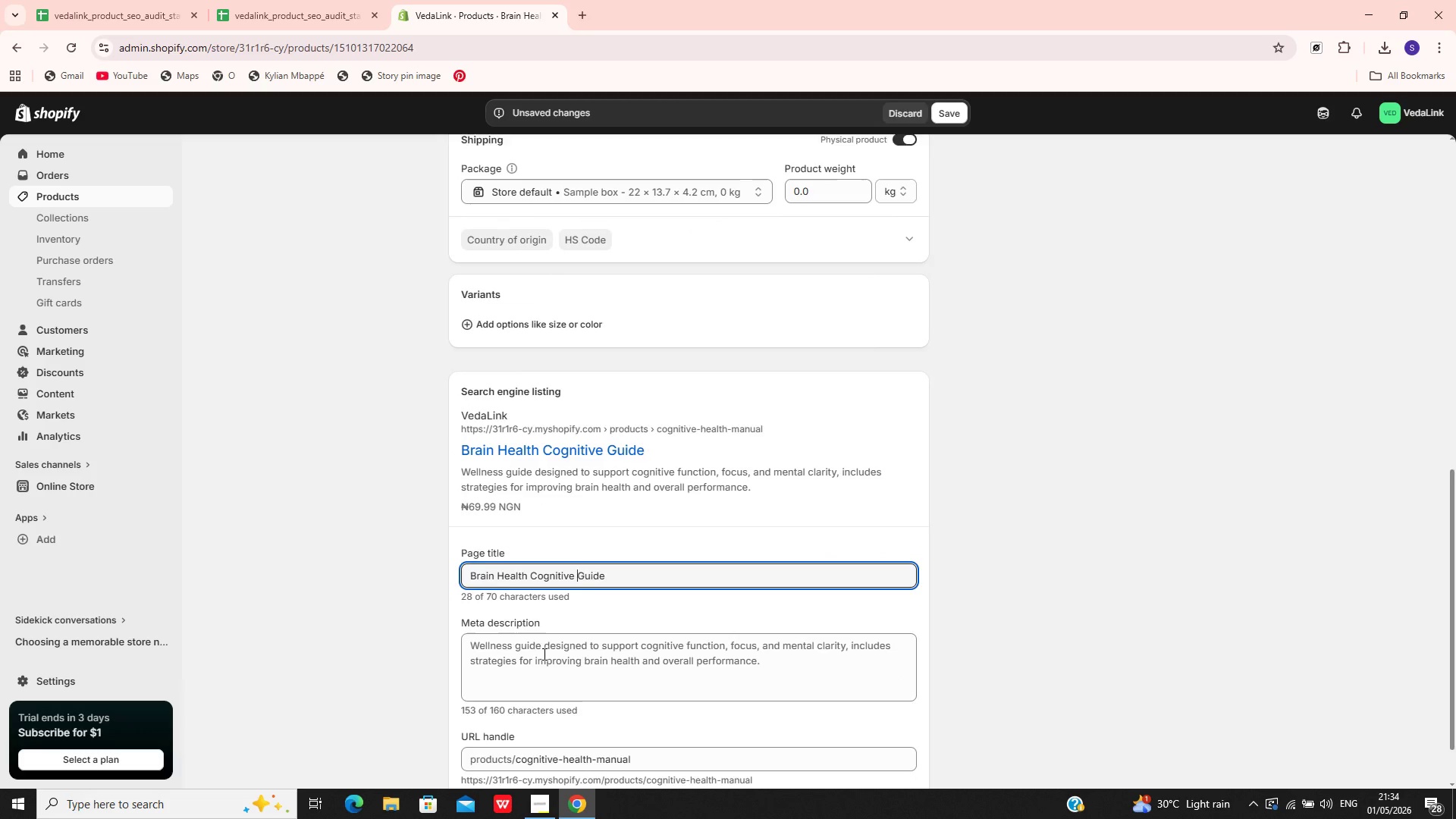 
left_click([543, 654])
 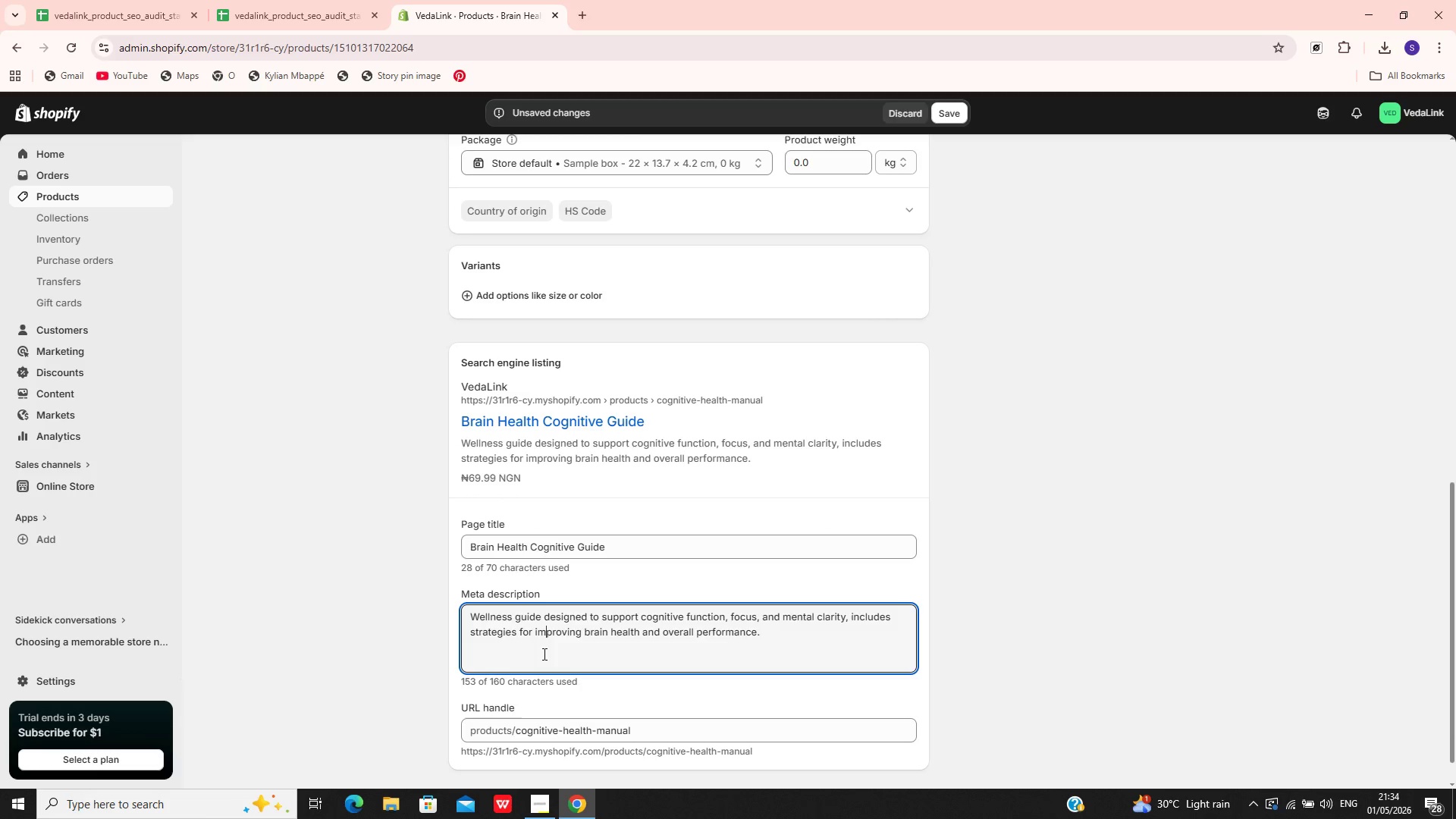 
key(Control+A)
 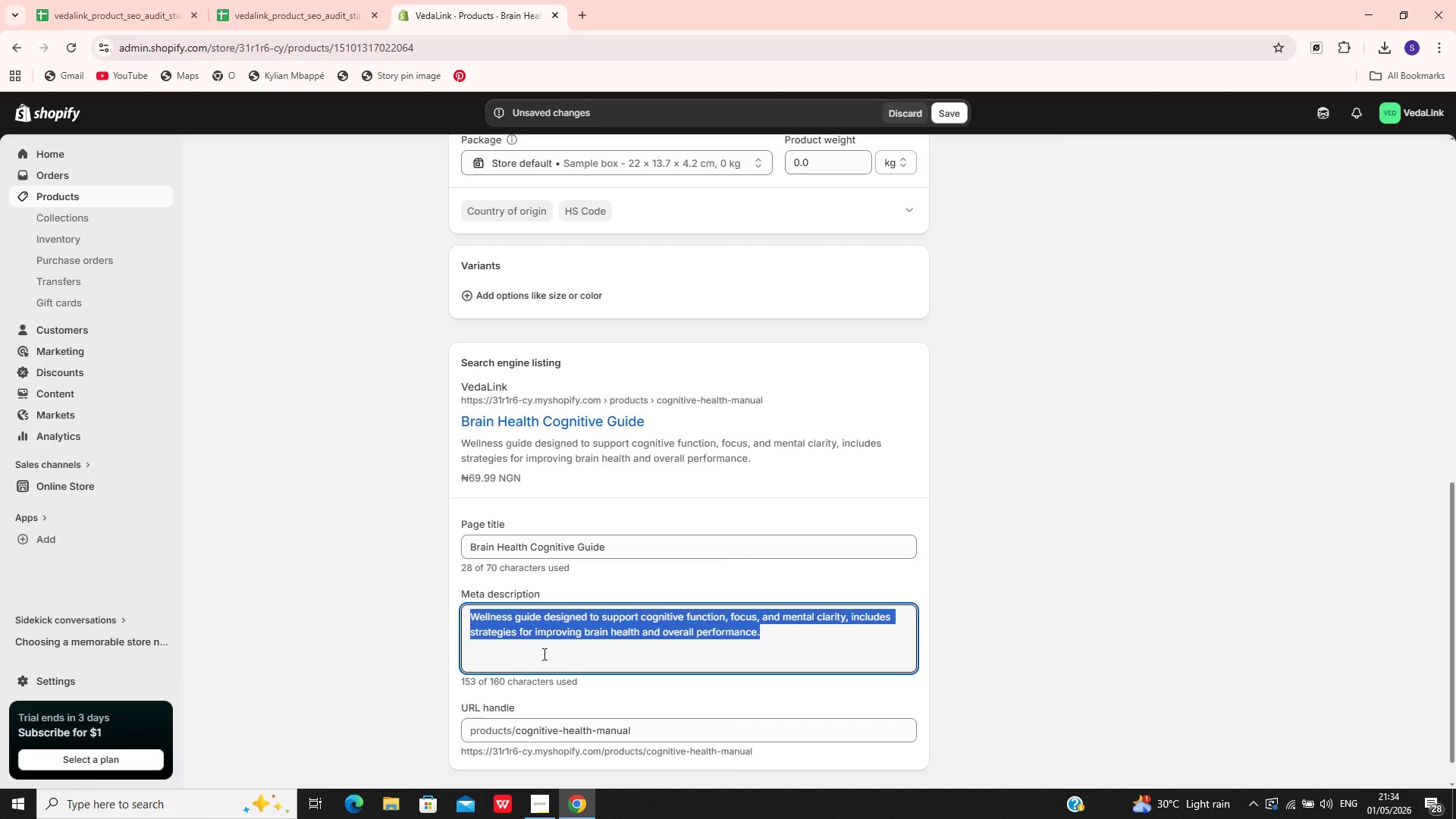 
key(CapsLock)
 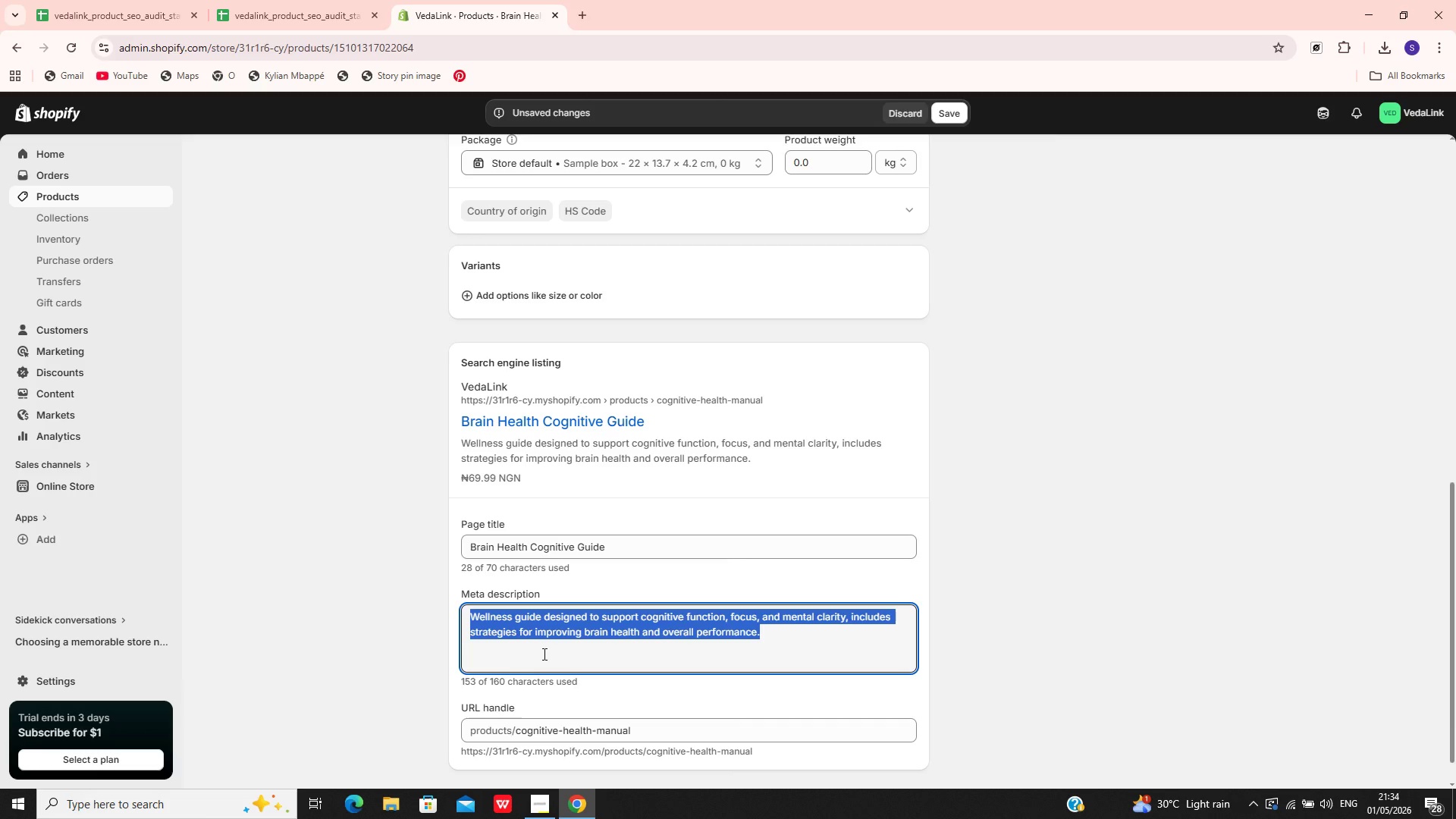 
wait(14.92)
 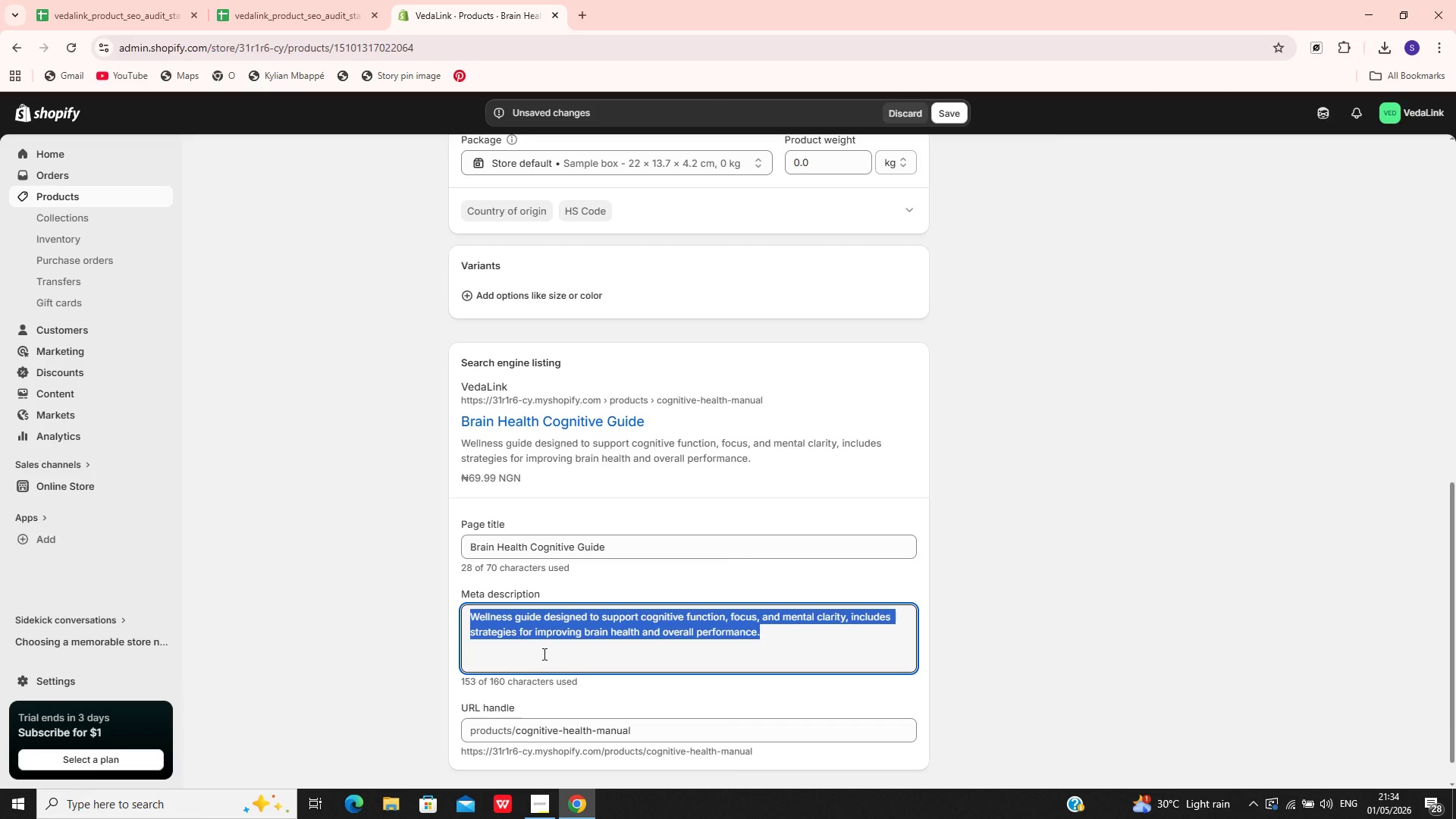 
type(Enhance focus and clarity with a brain health guide designed to support)
 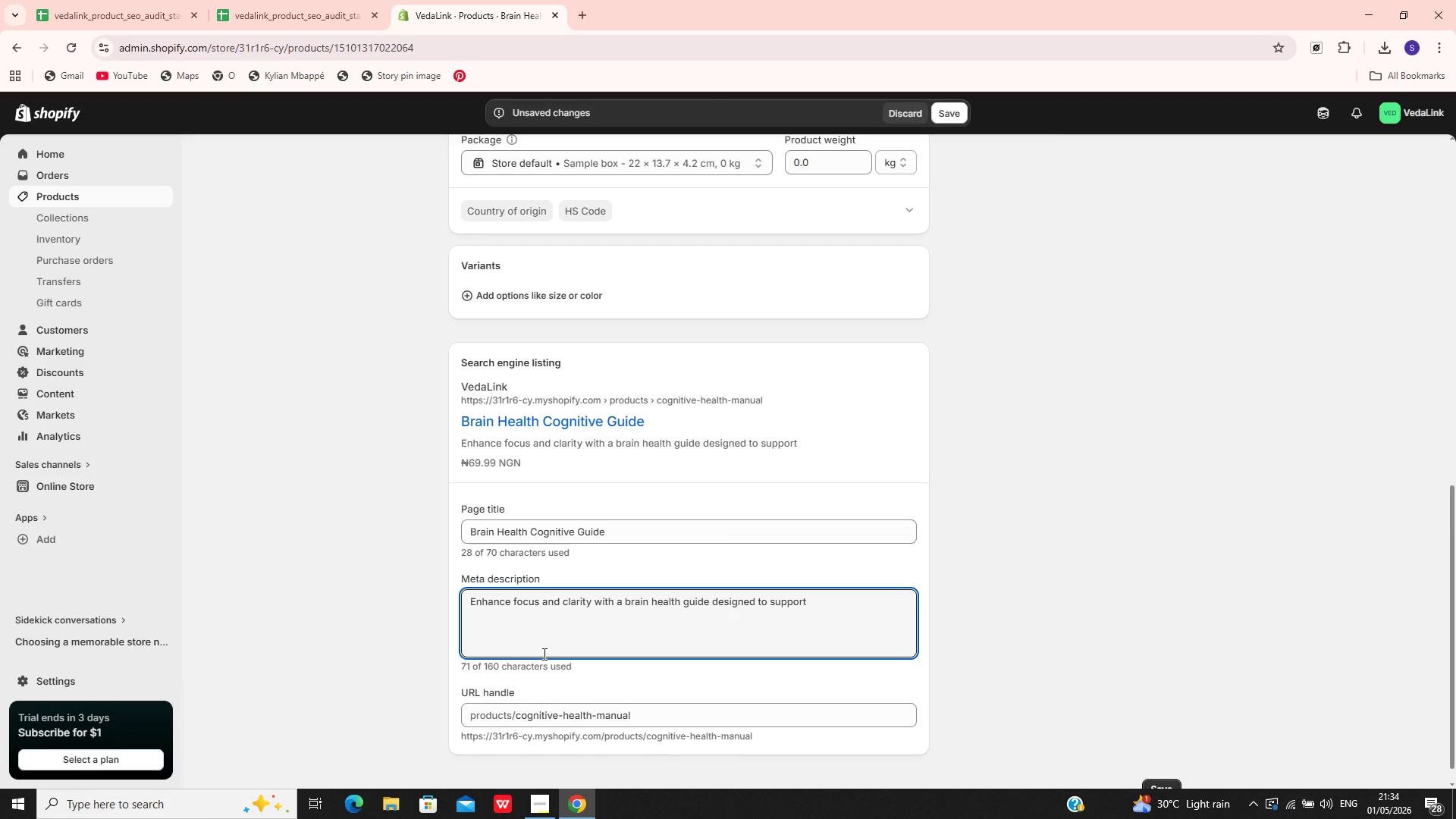 
wait(5.25)
 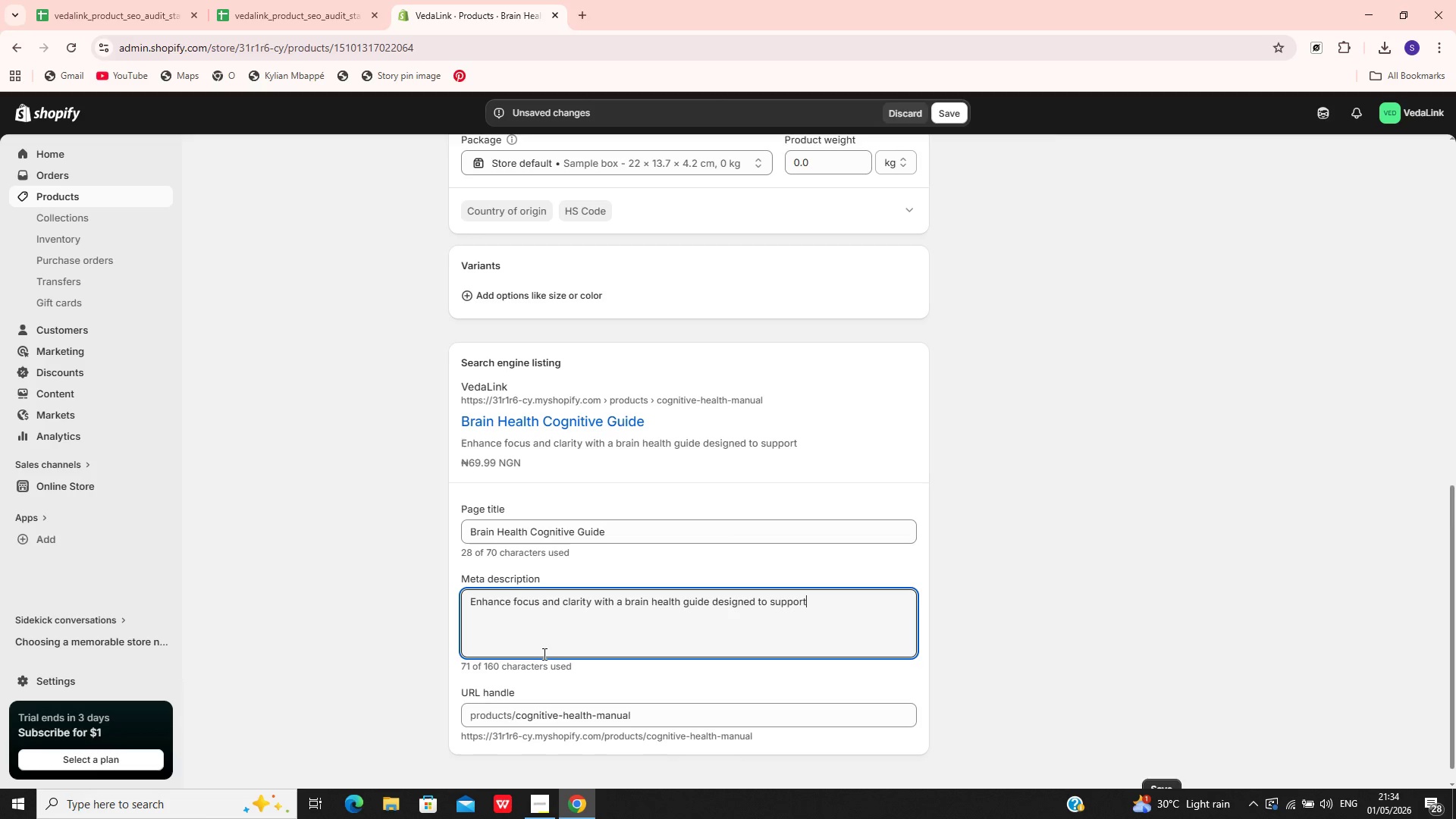 
type( cognitive performance)
 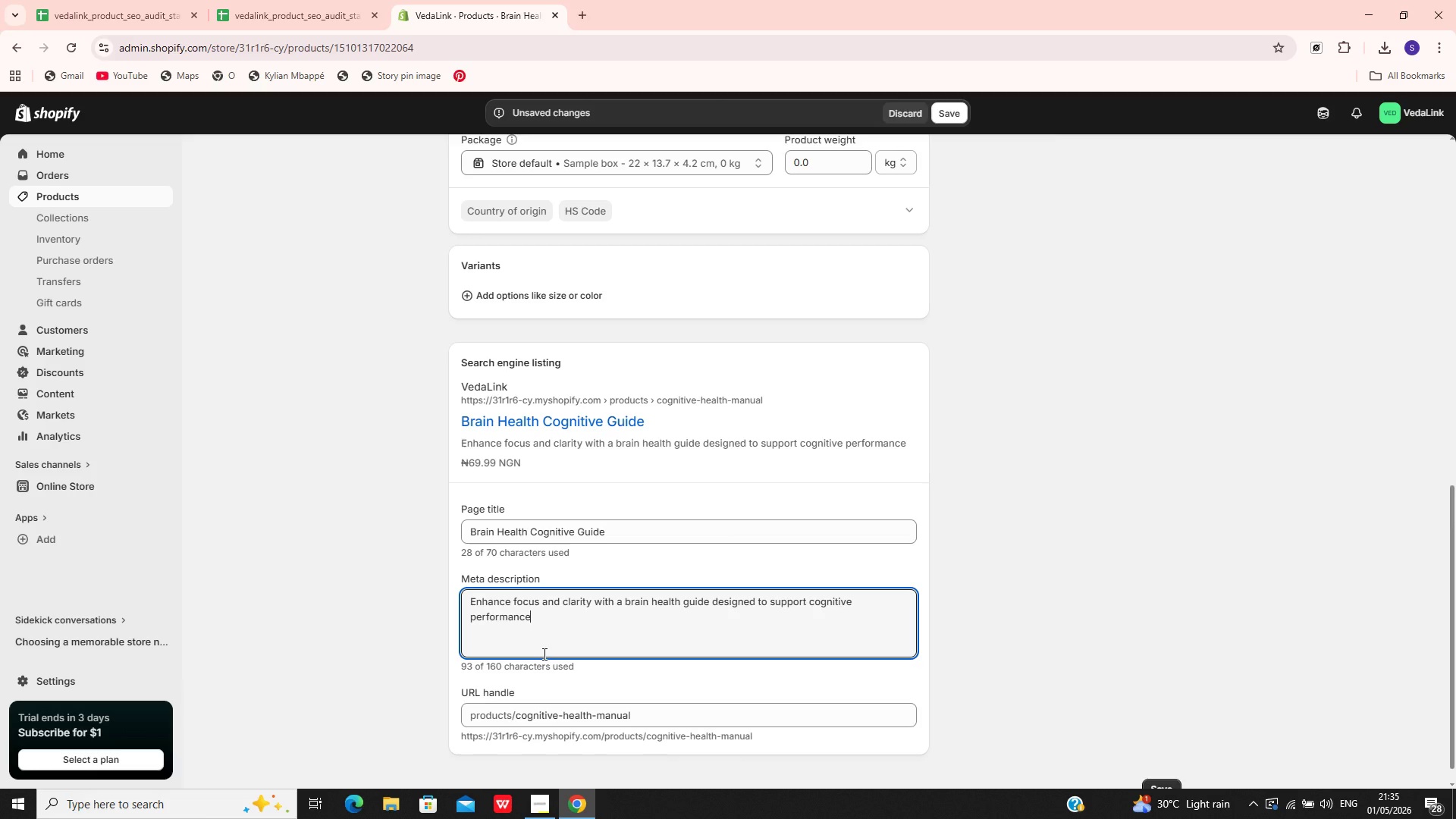 
type(, memory)
 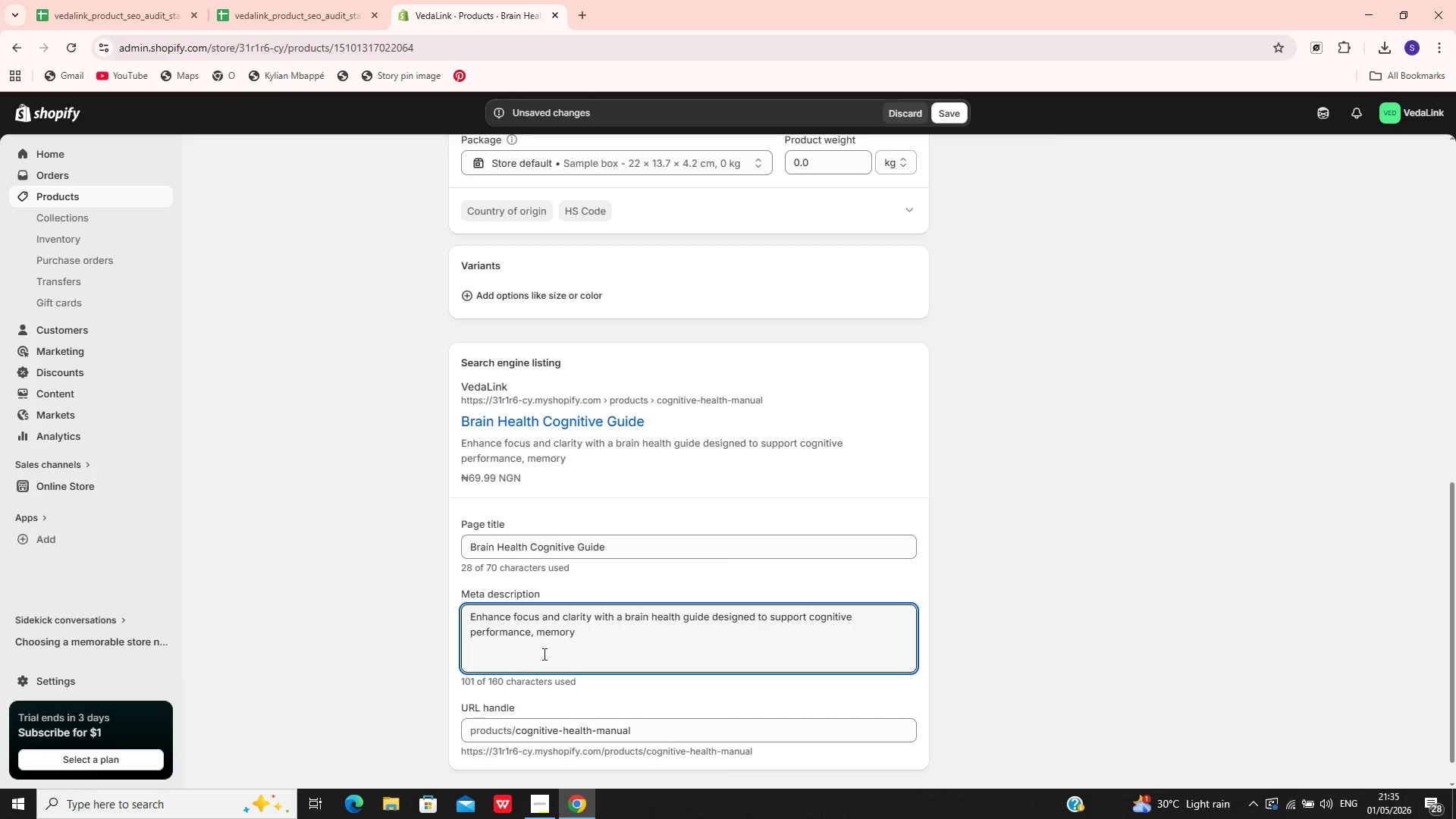 
type(, and mentalm)
key(Backspace)
type( wellness)
 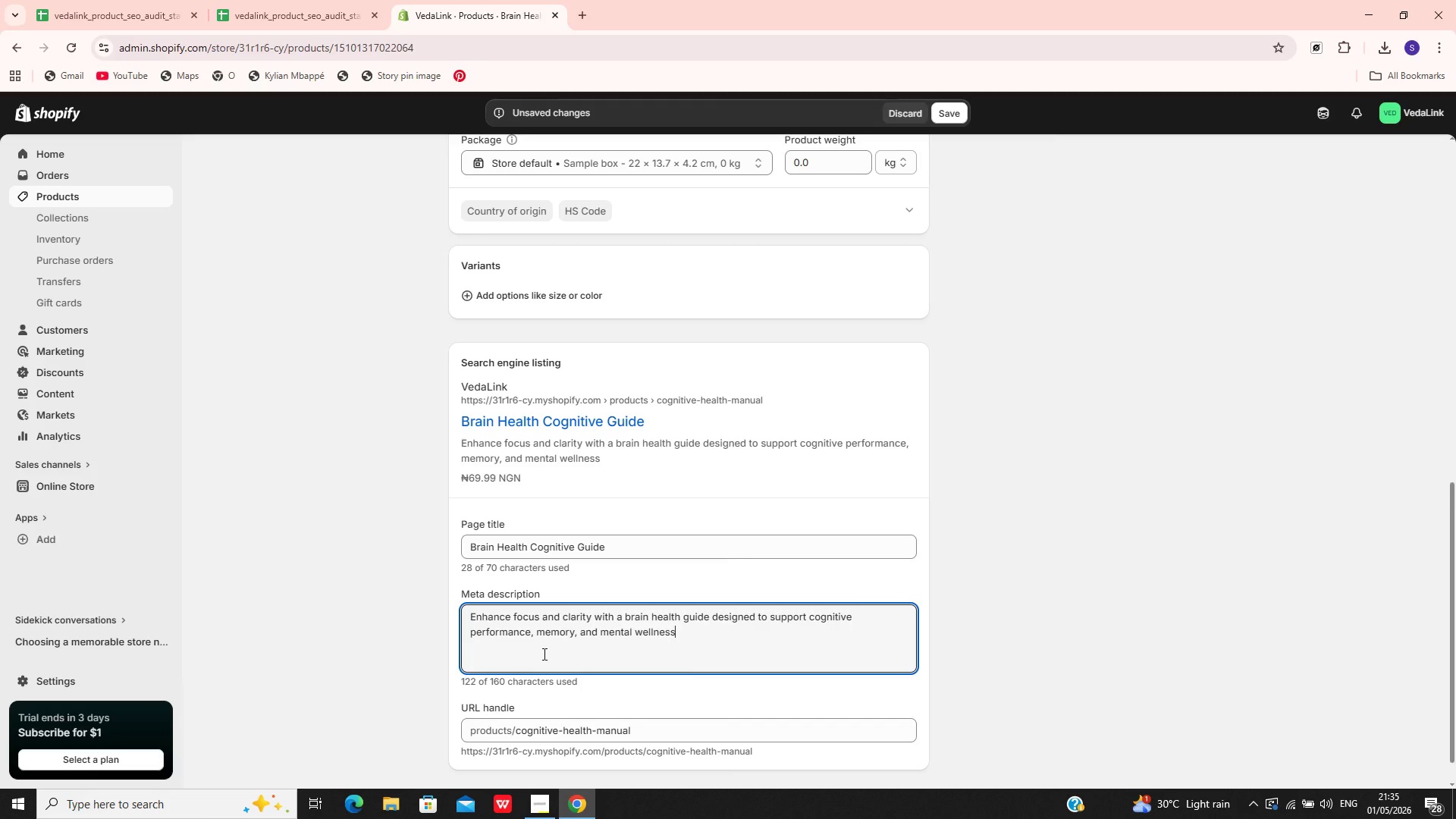 
key(Period)
 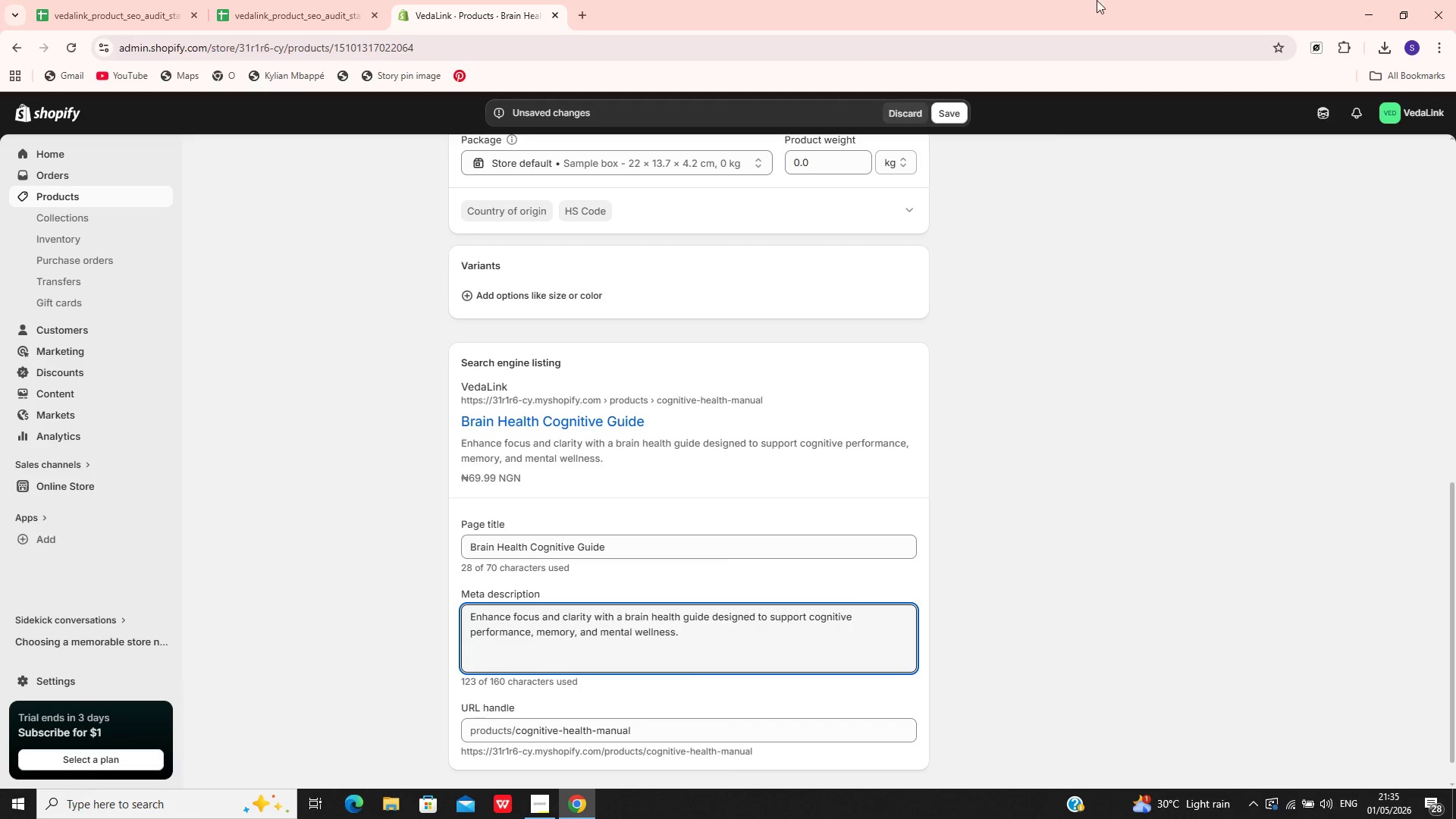 
left_click([955, 115])
 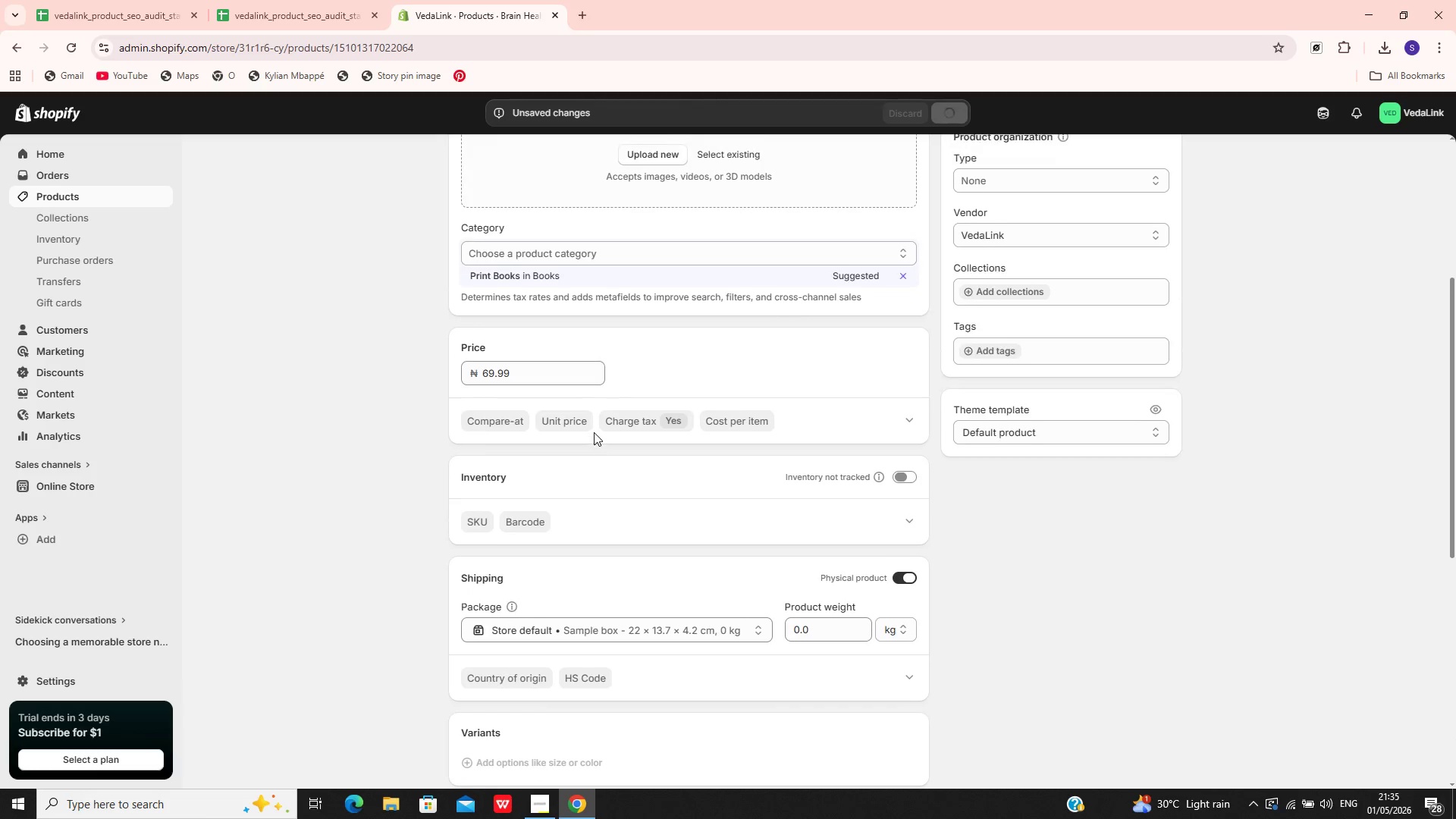 
left_click([525, 286])
 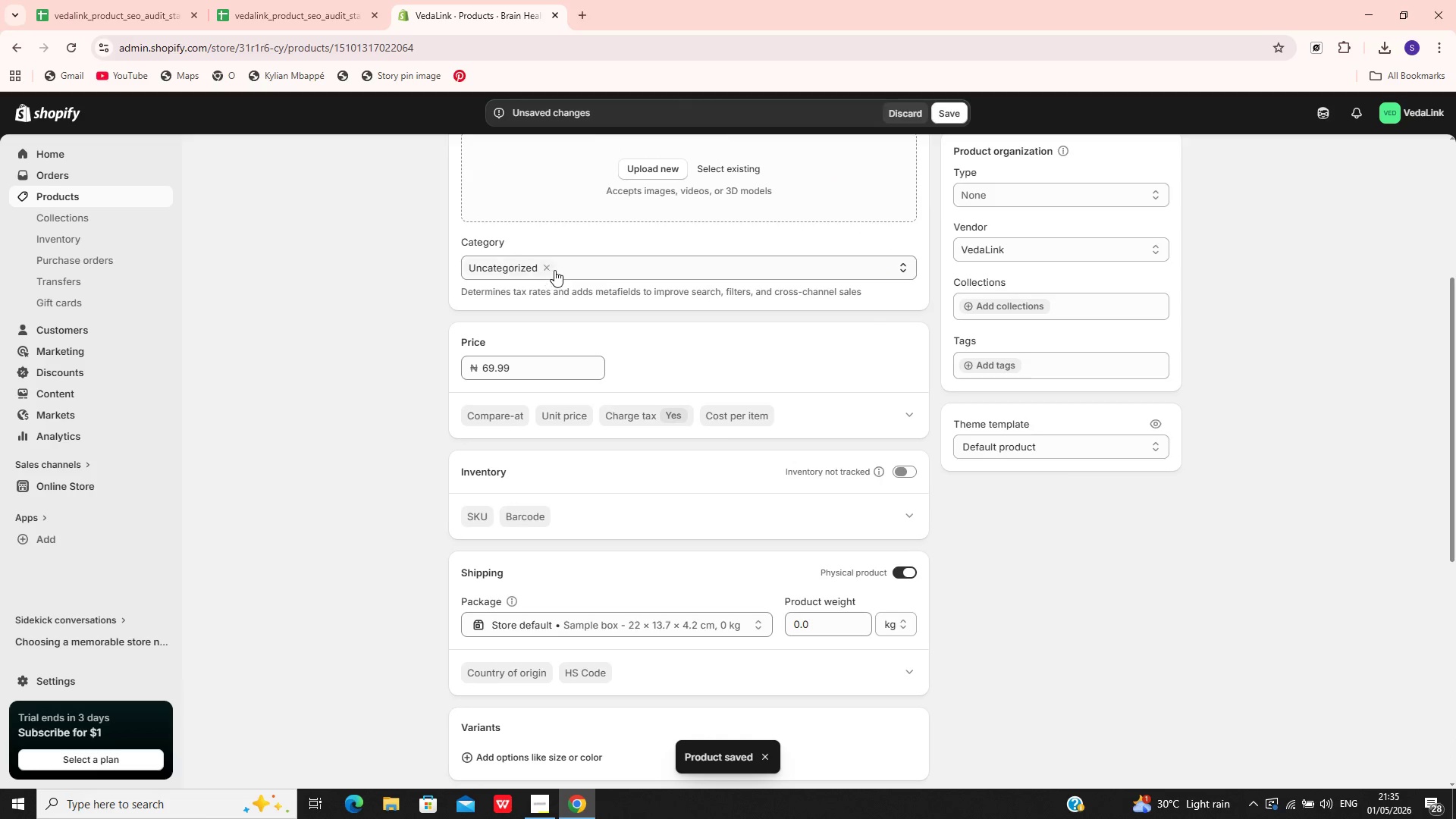 
left_click([554, 270])
 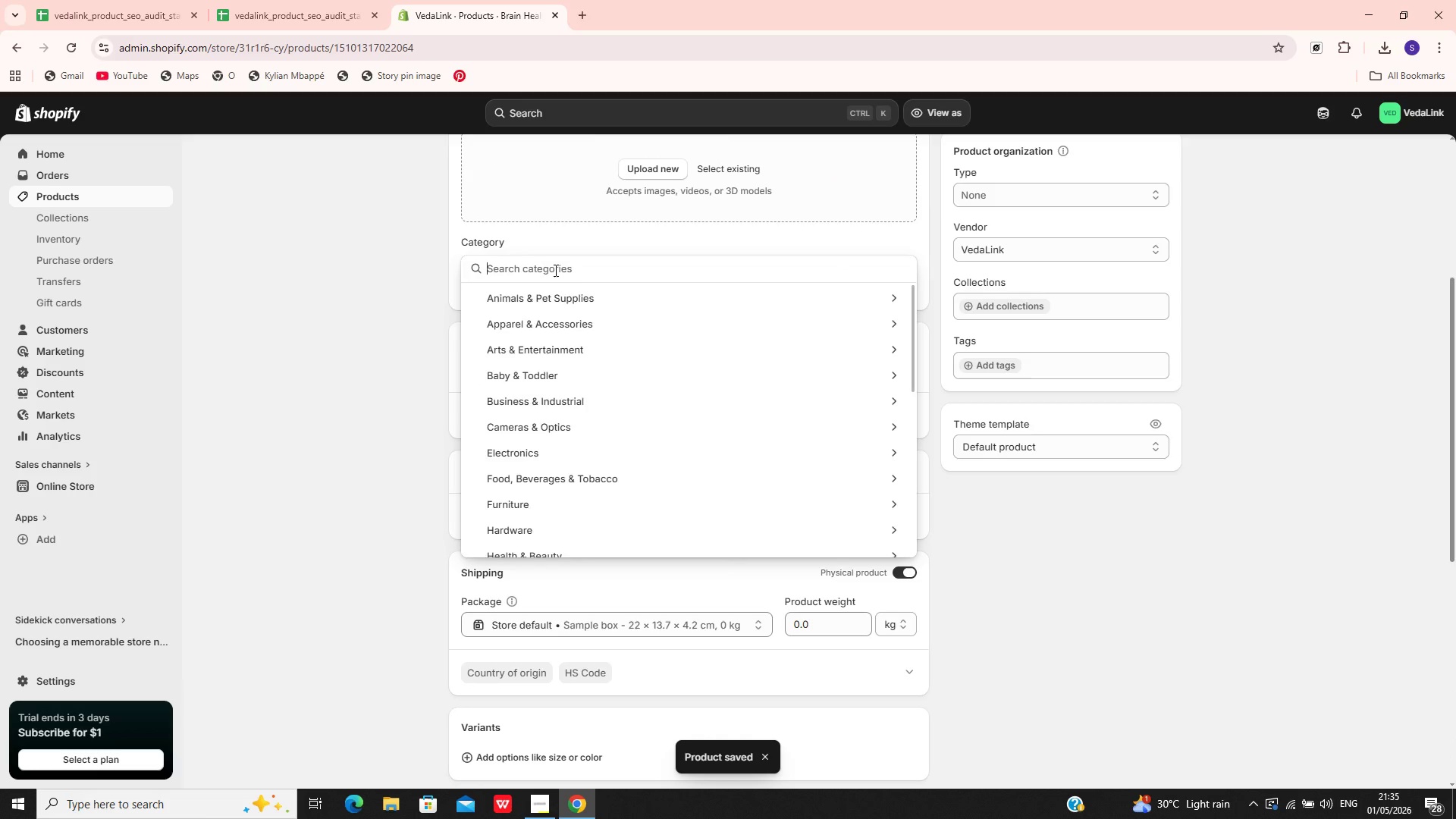 
double_click([554, 270])
 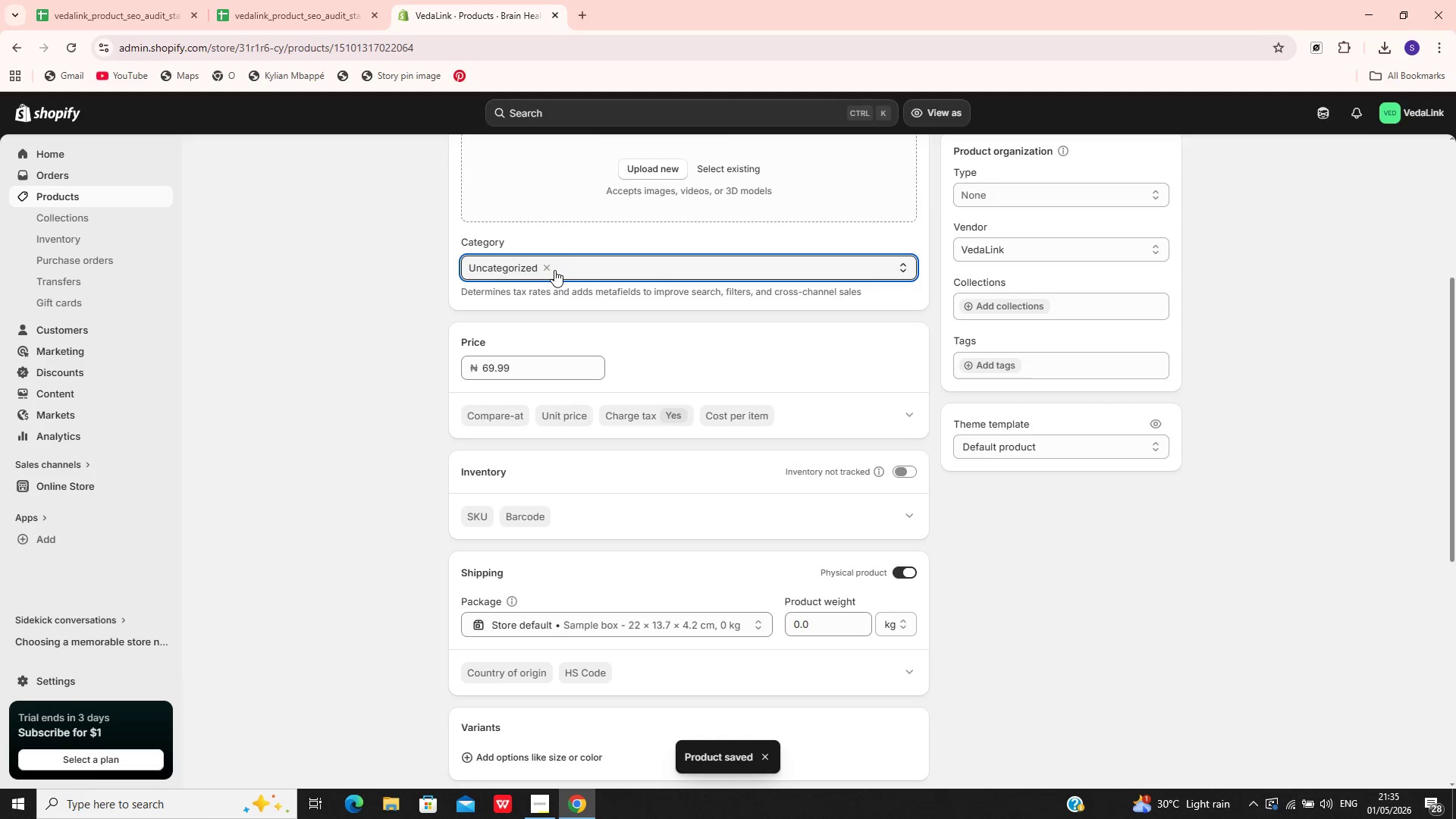 
left_click([554, 270])
 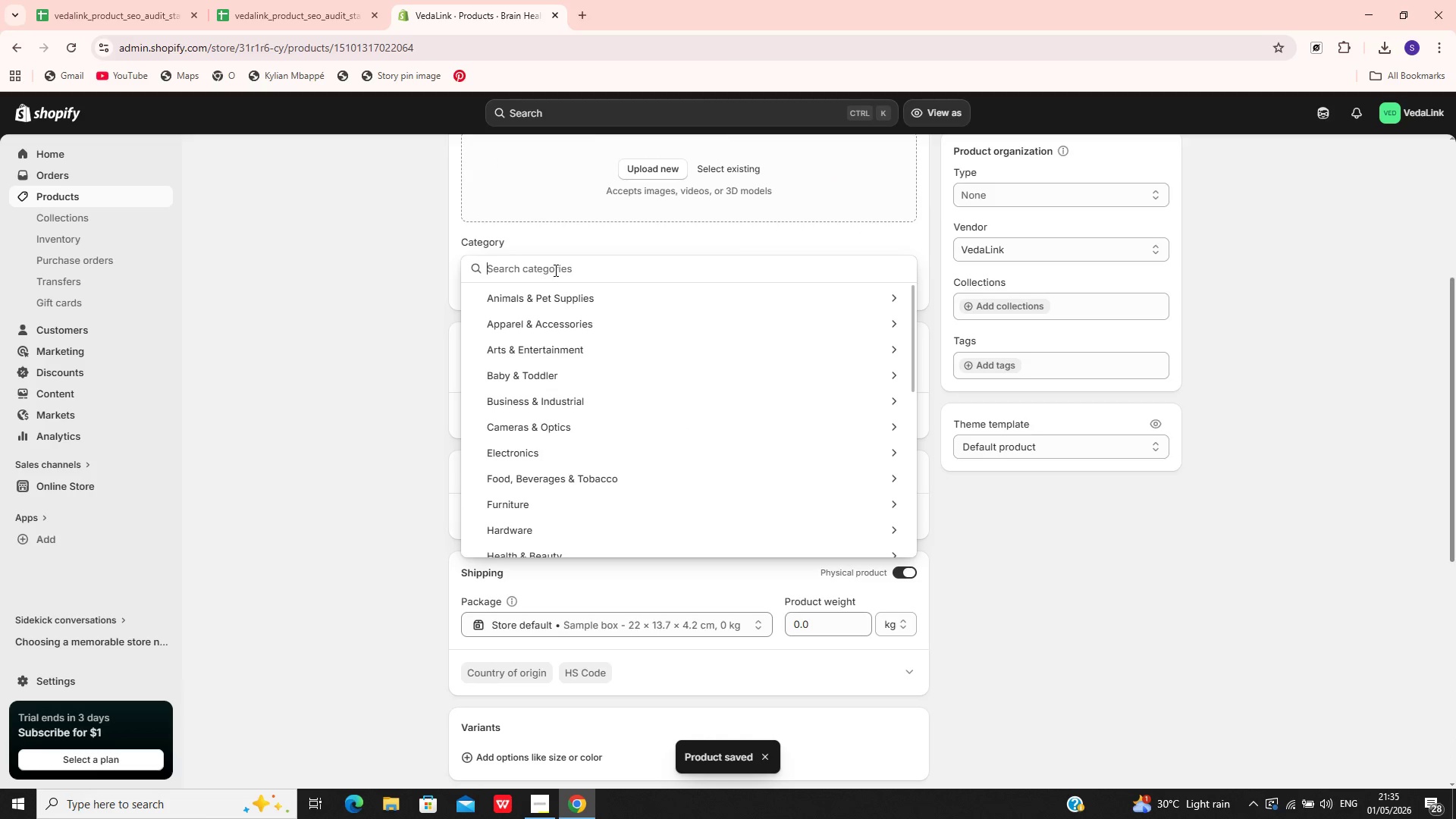 
left_click([554, 270])
 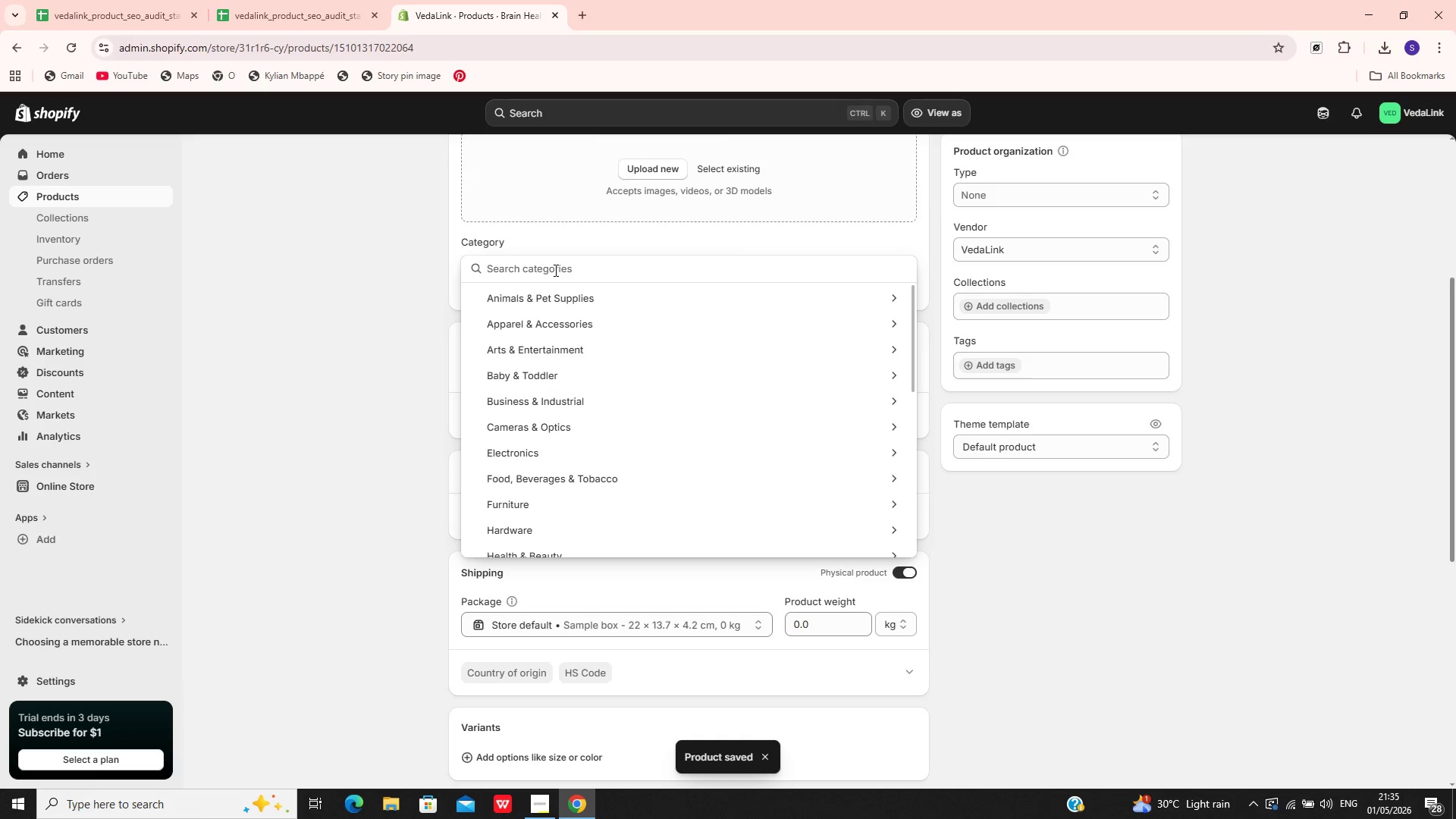 
left_click([554, 270])
 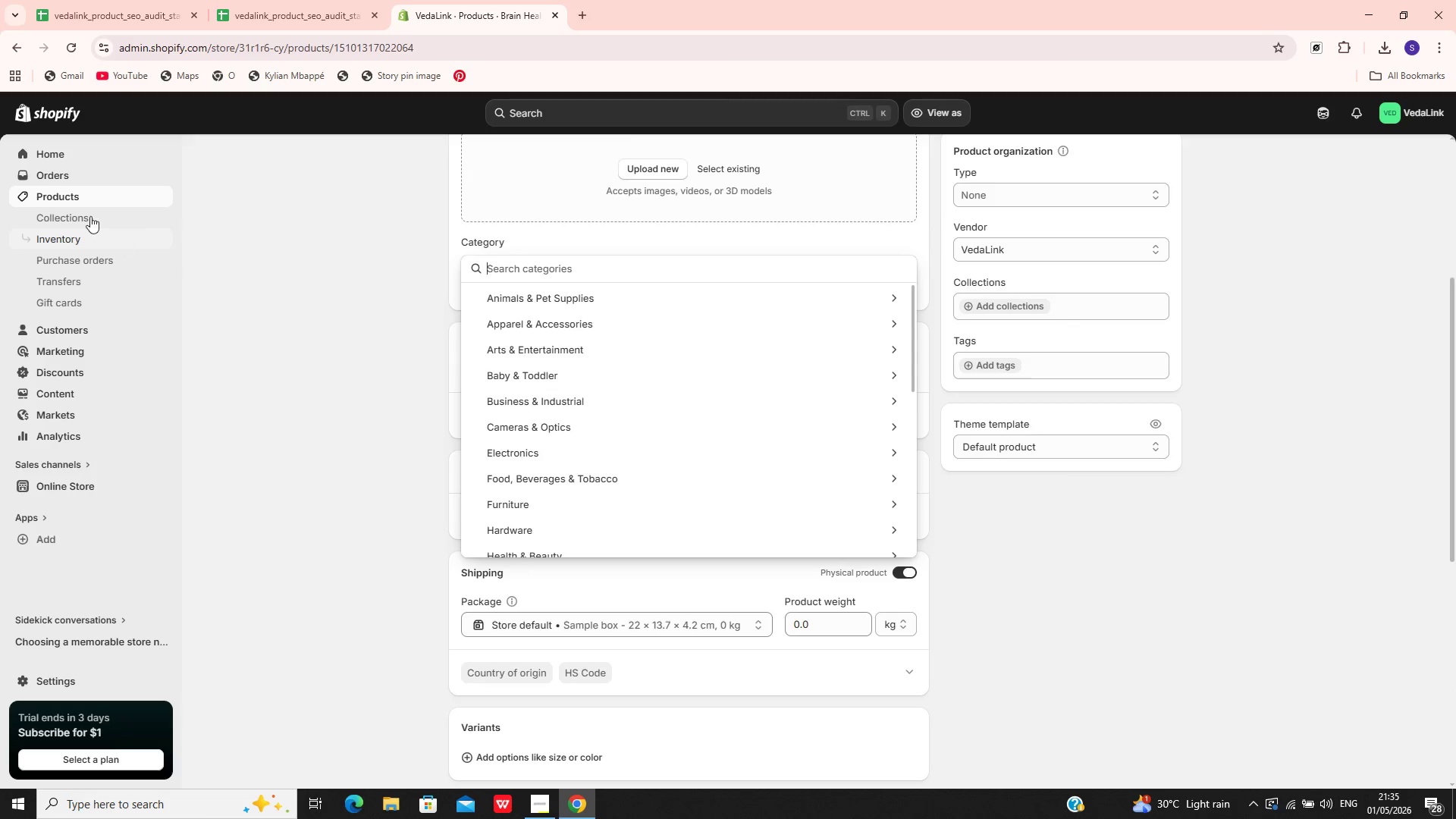 
left_click([68, 188])
 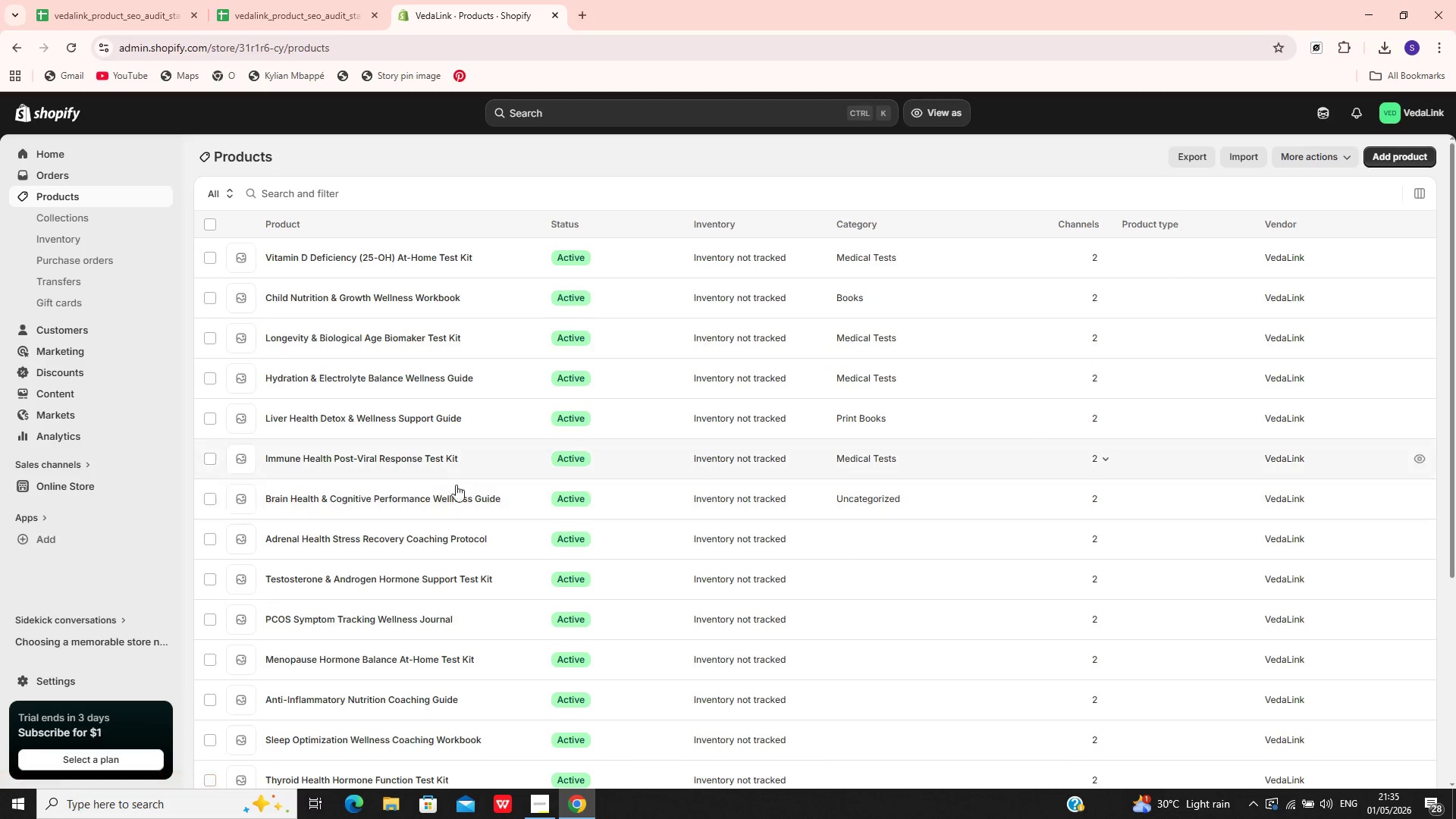 
left_click([450, 494])
 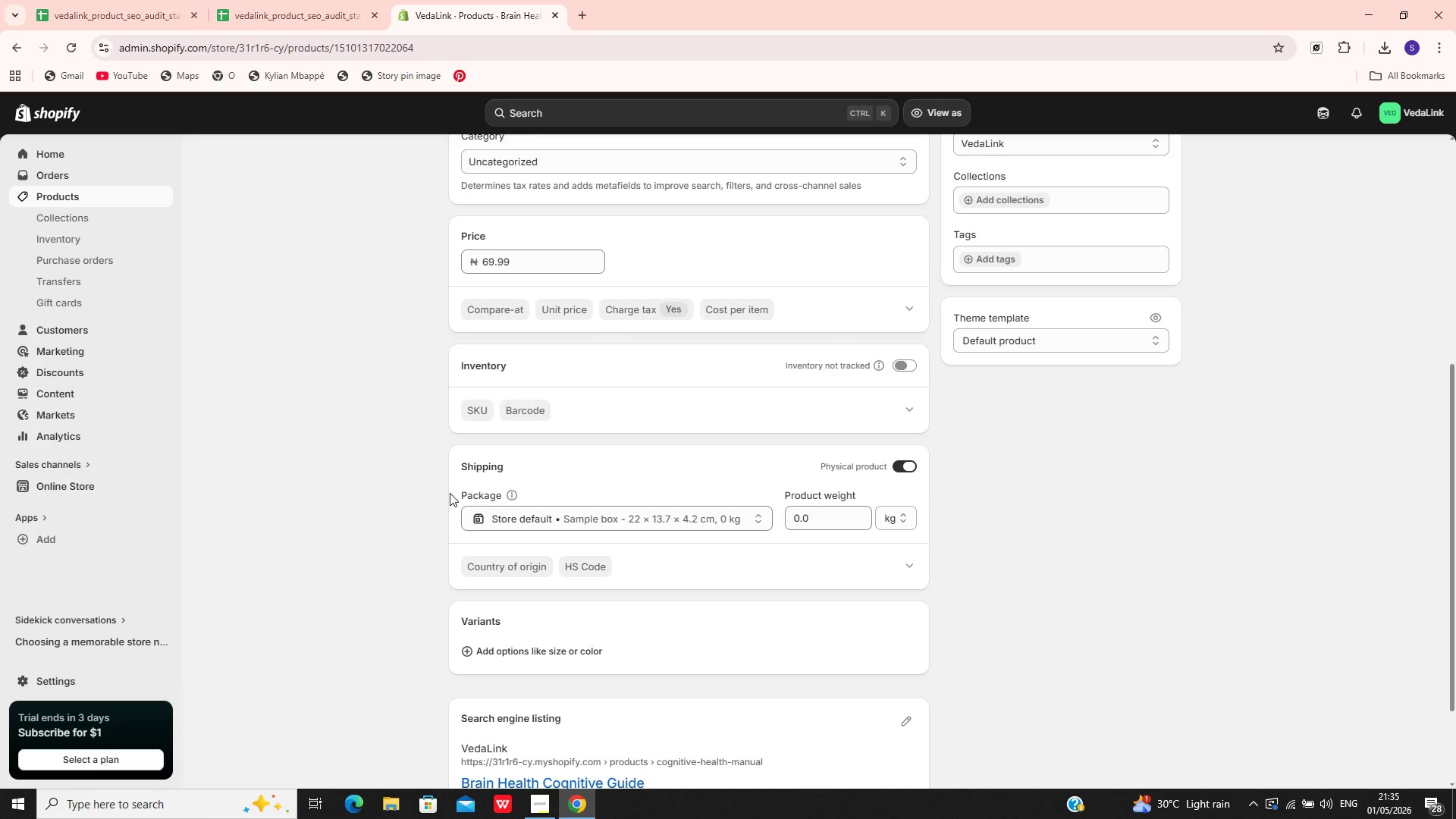 
wait(11.97)
 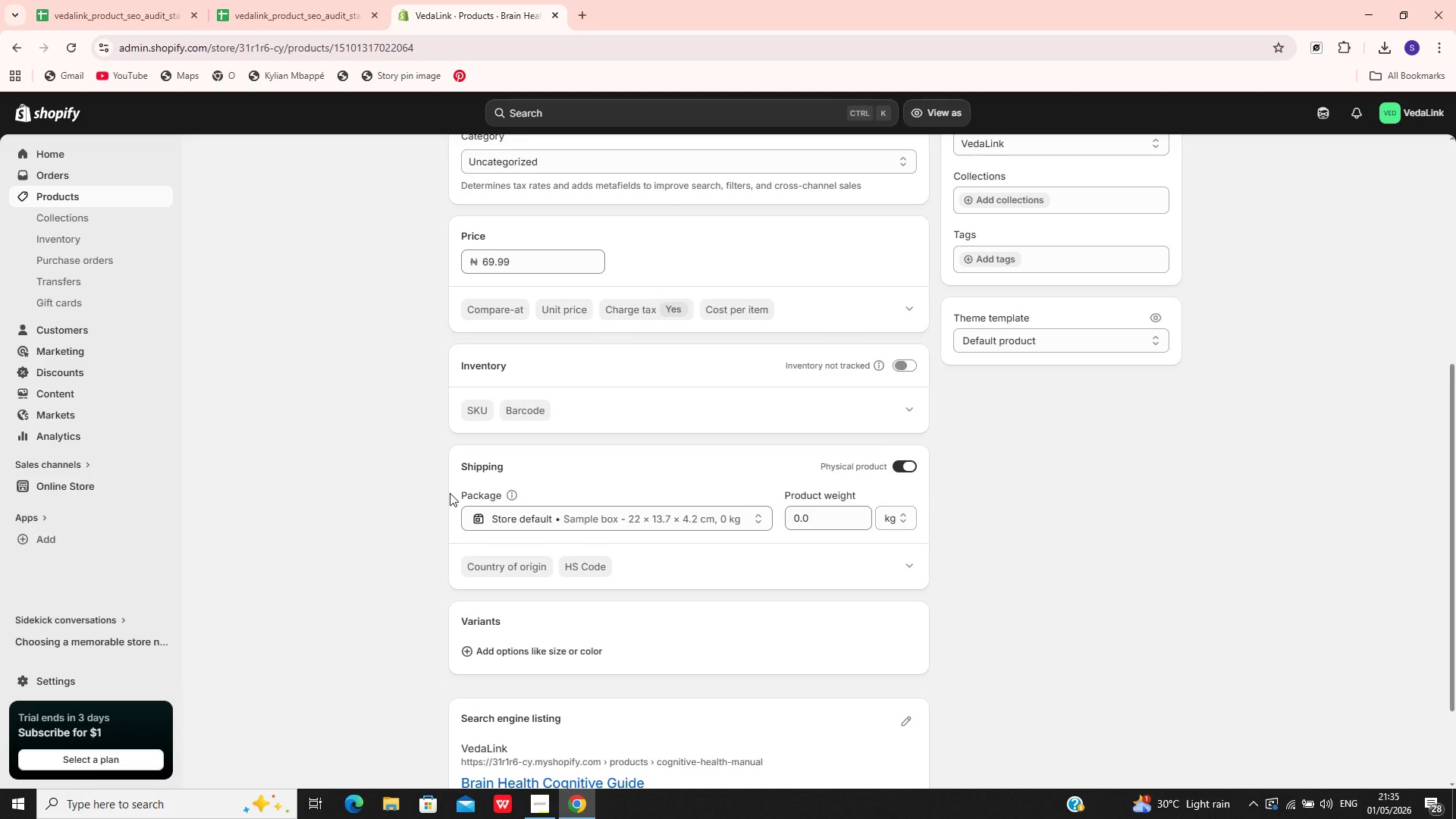 
left_click([657, 268])
 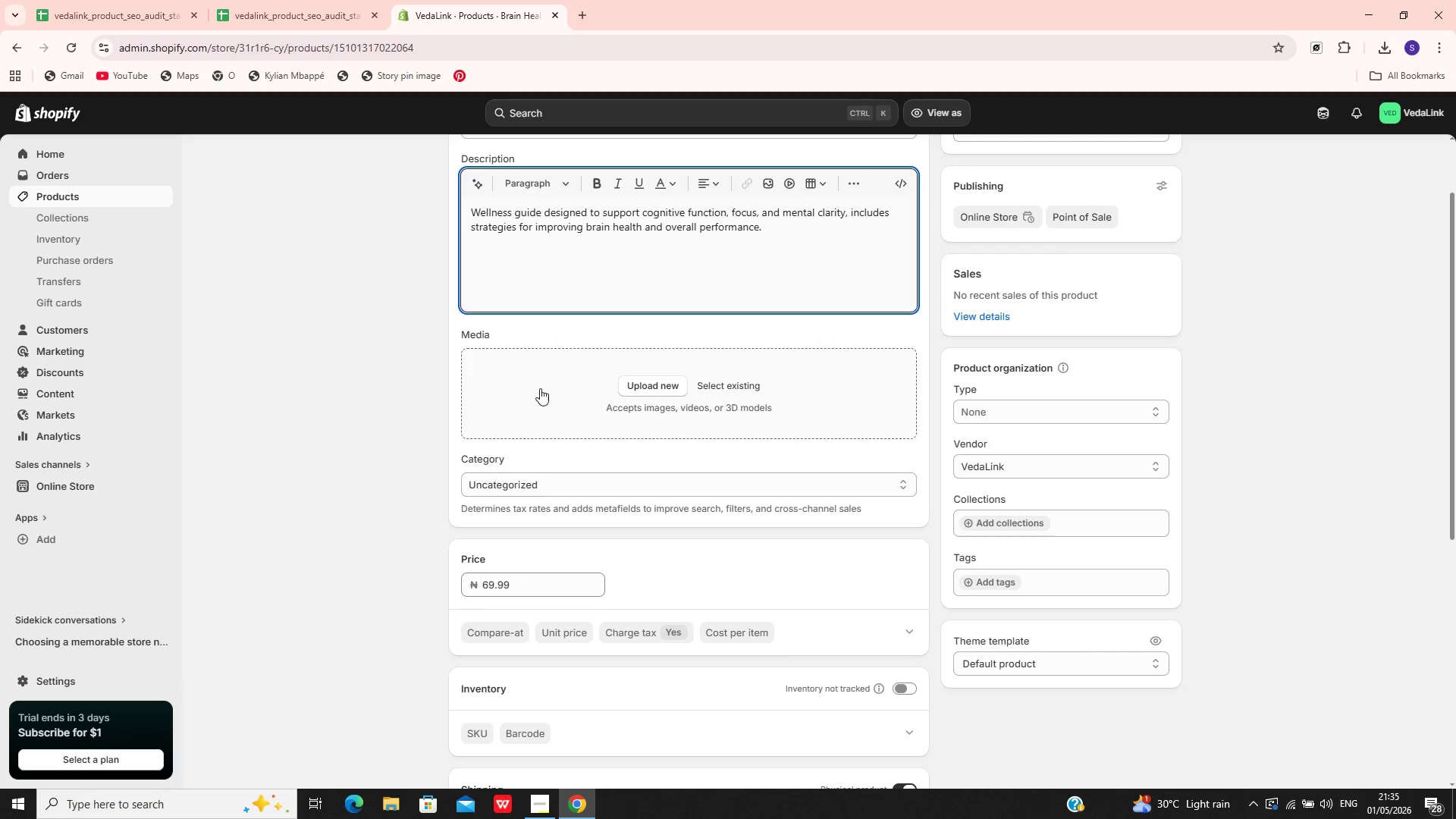 
left_click([538, 388])
 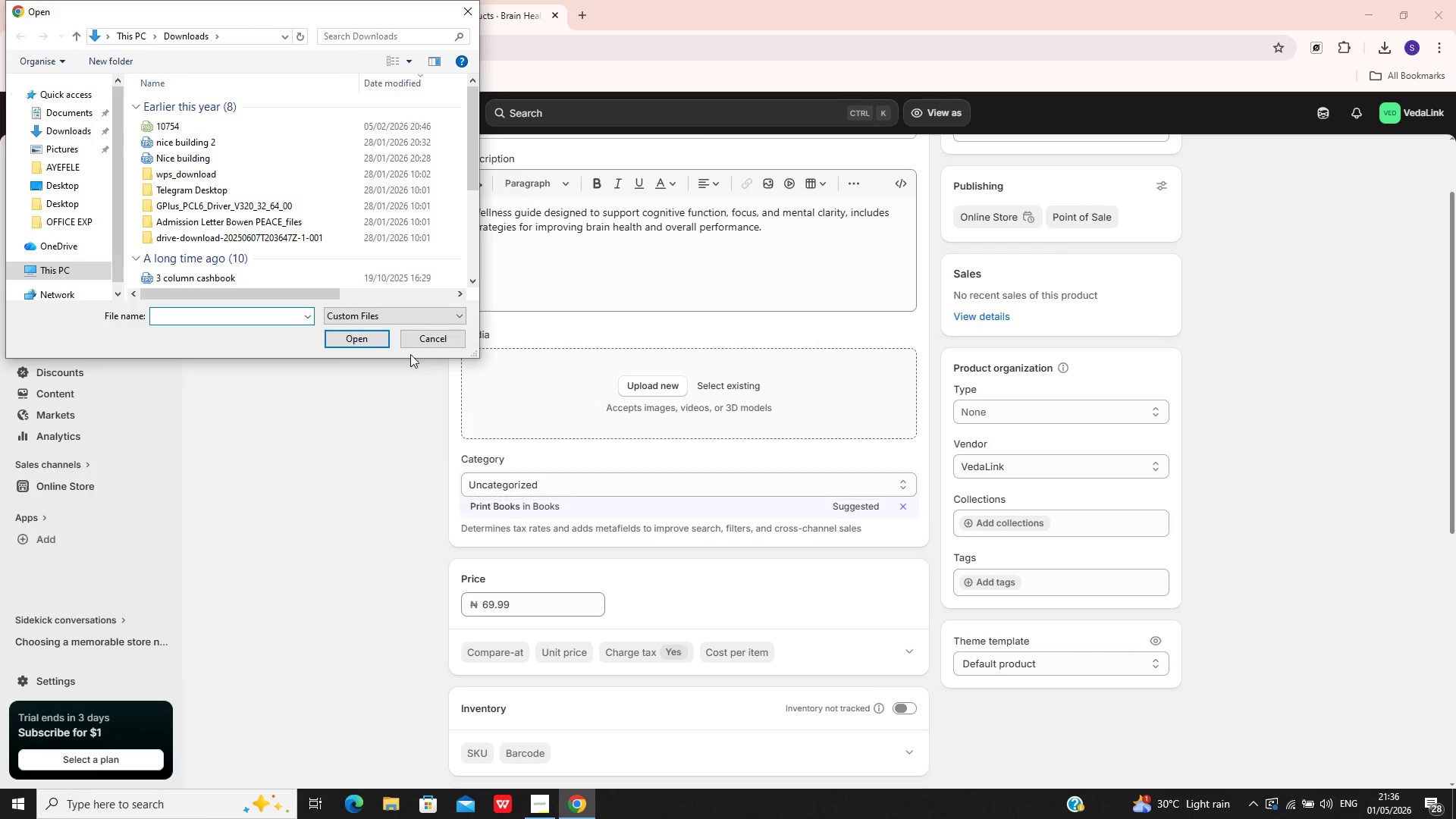 
left_click([435, 340])
 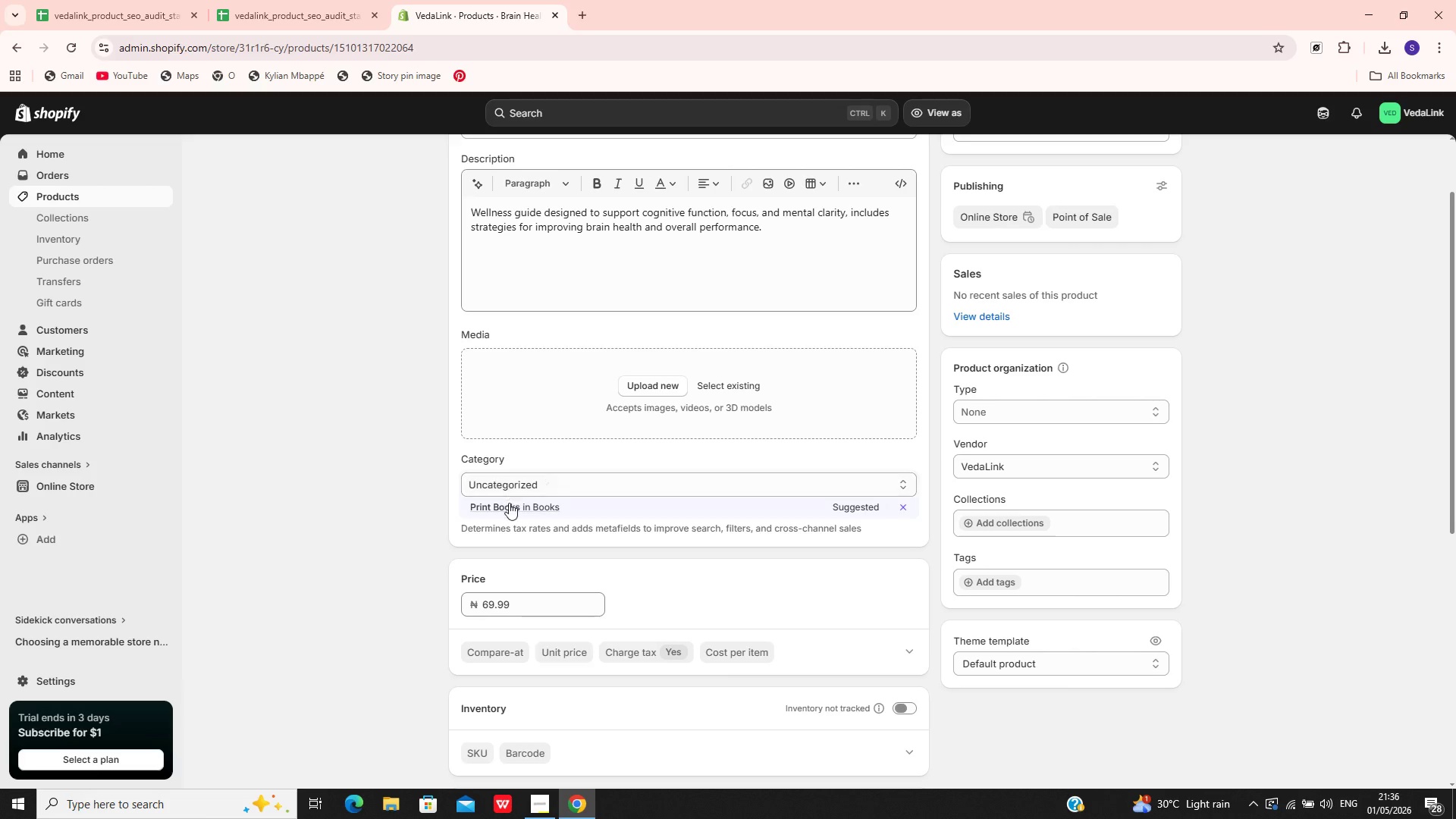 
left_click([509, 505])
 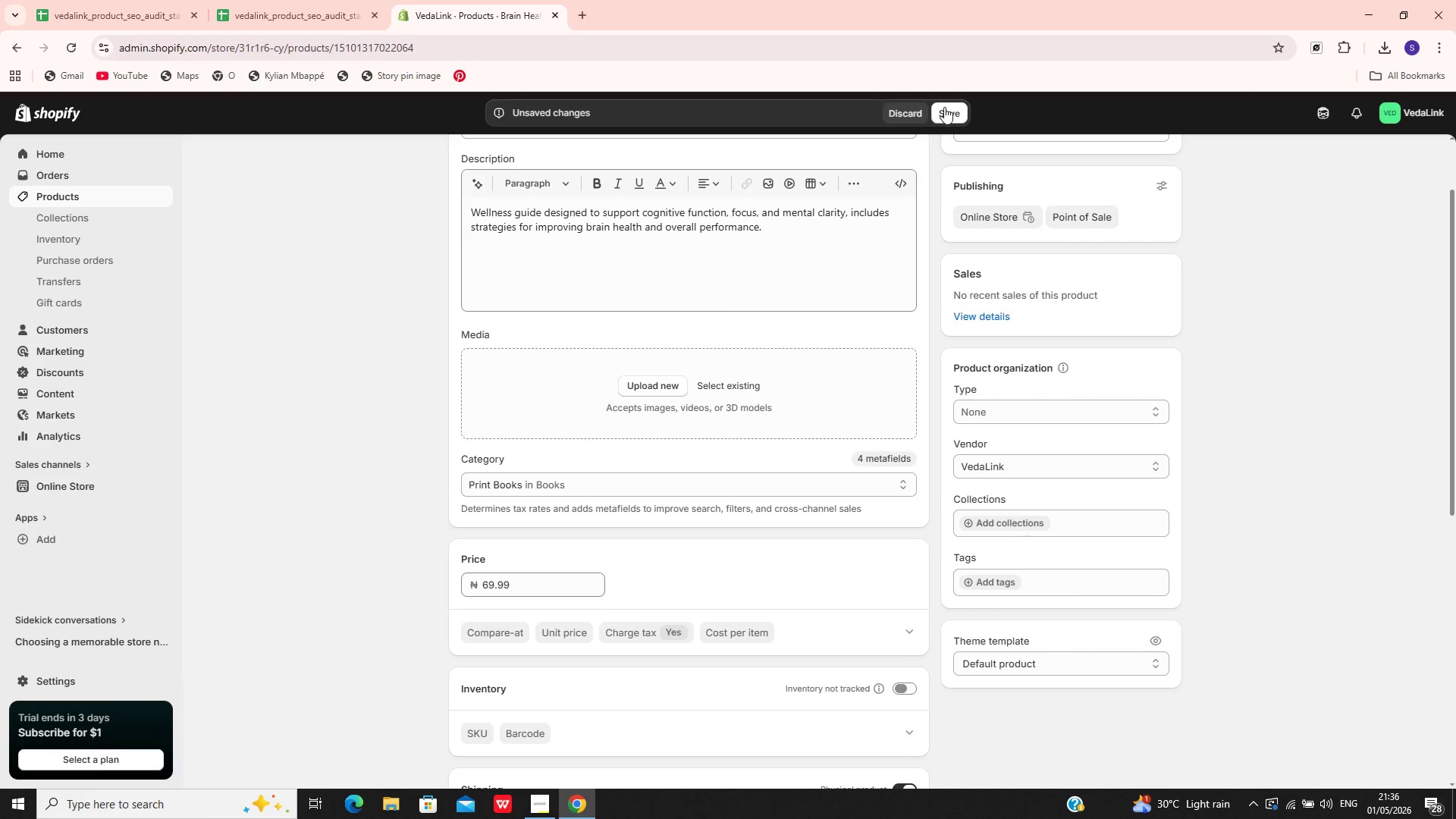 
left_click([947, 107])
 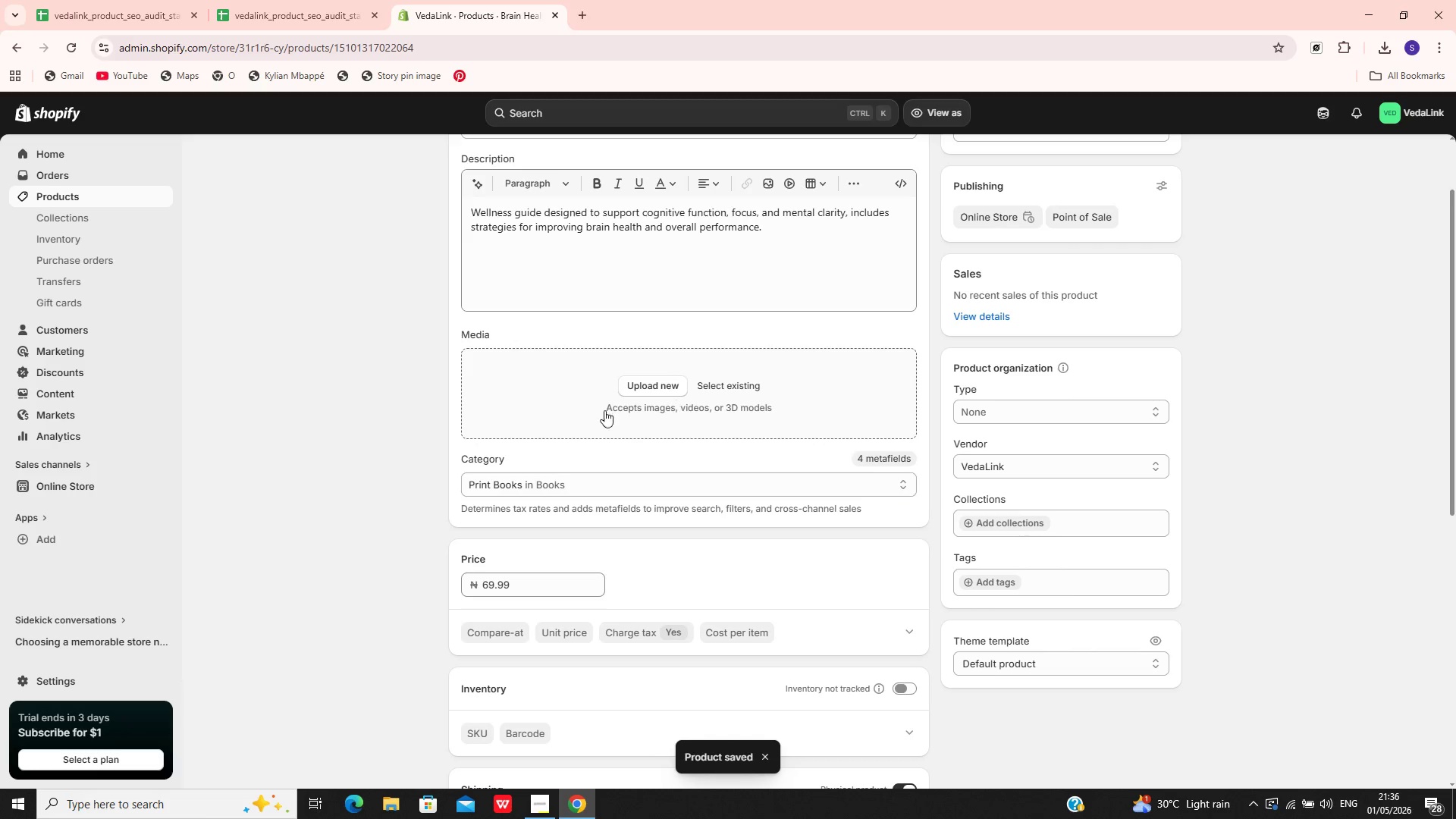 
wait(5.91)
 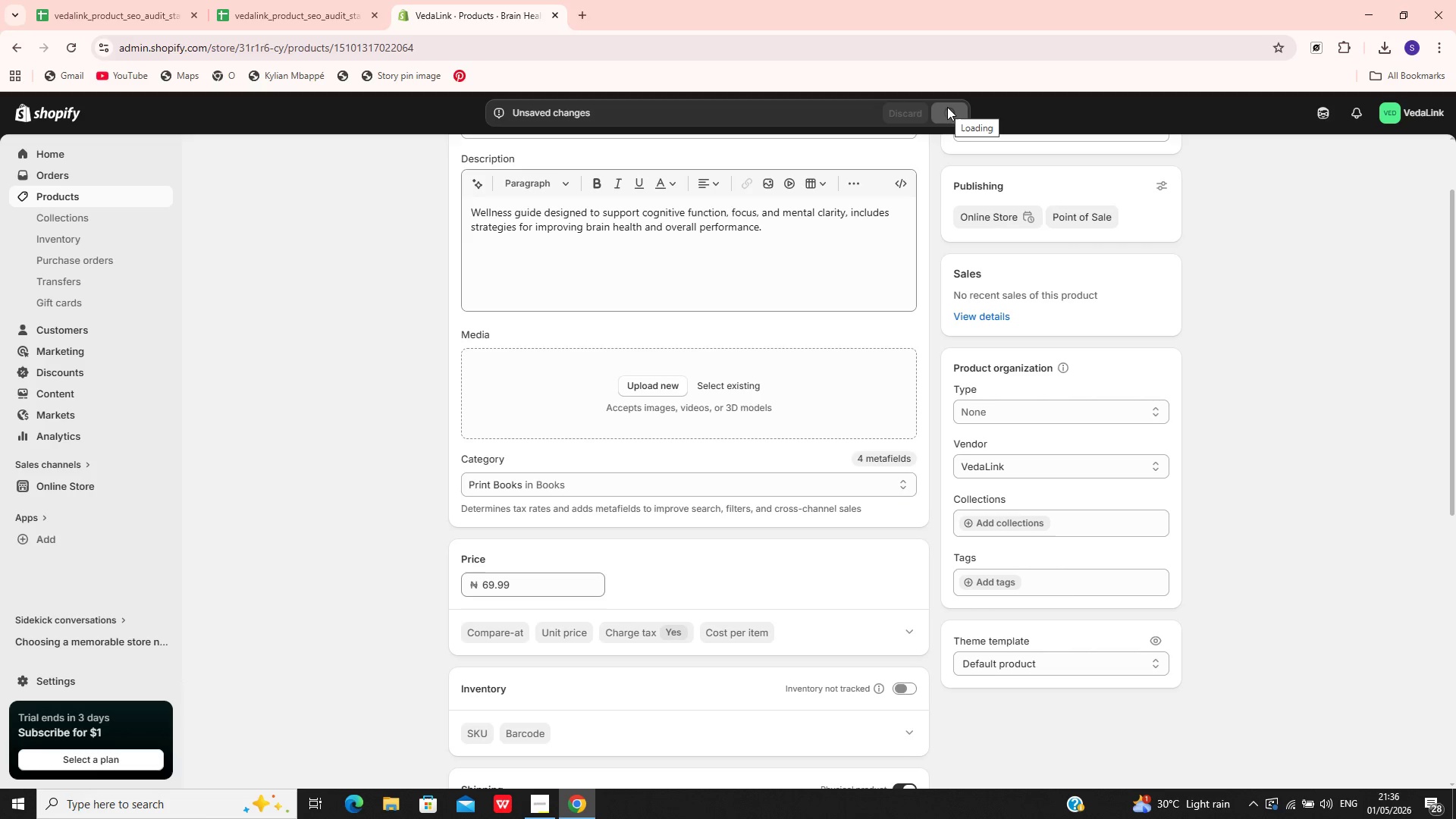 
left_click([111, 191])
 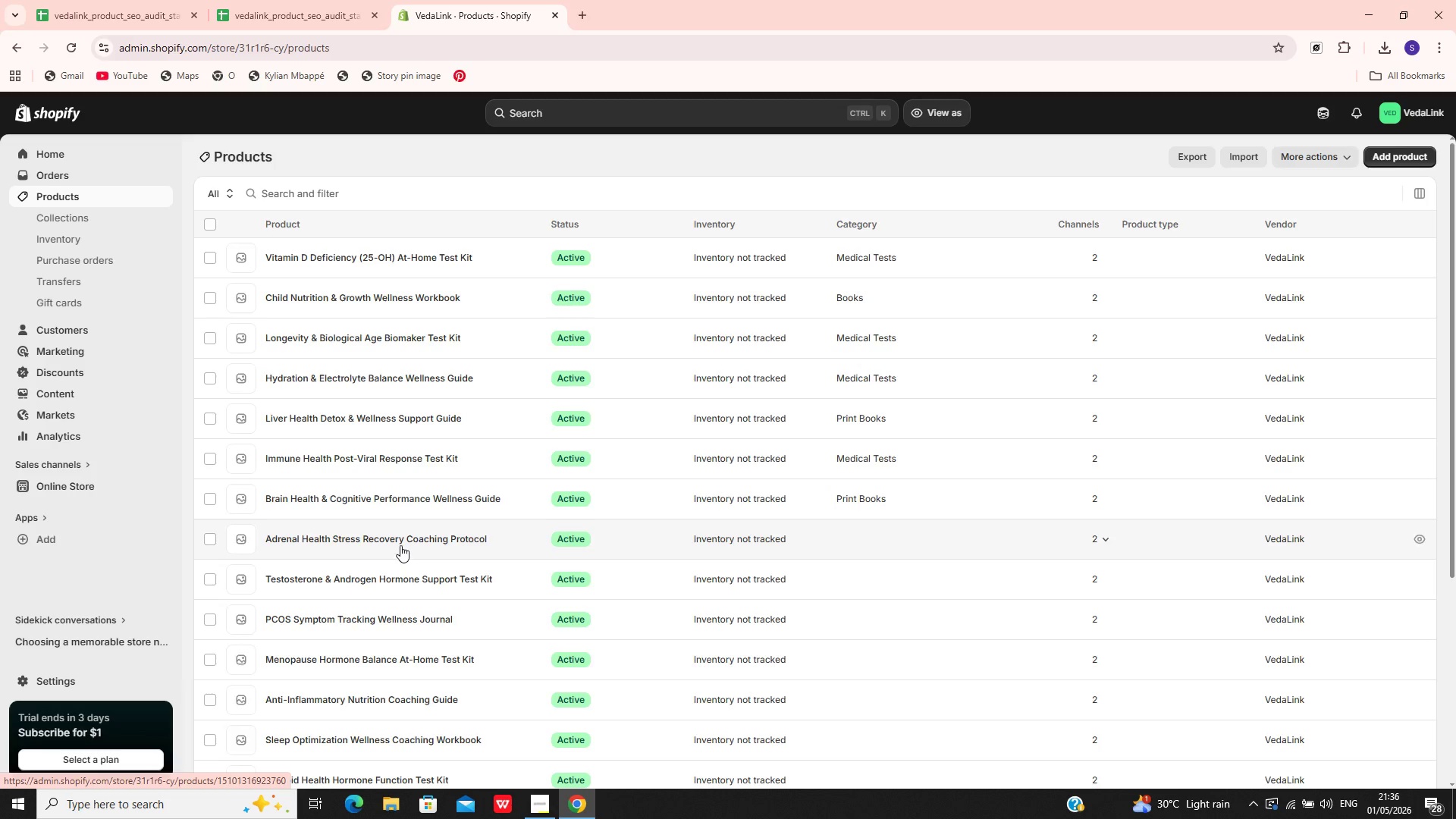 
left_click([408, 542])
 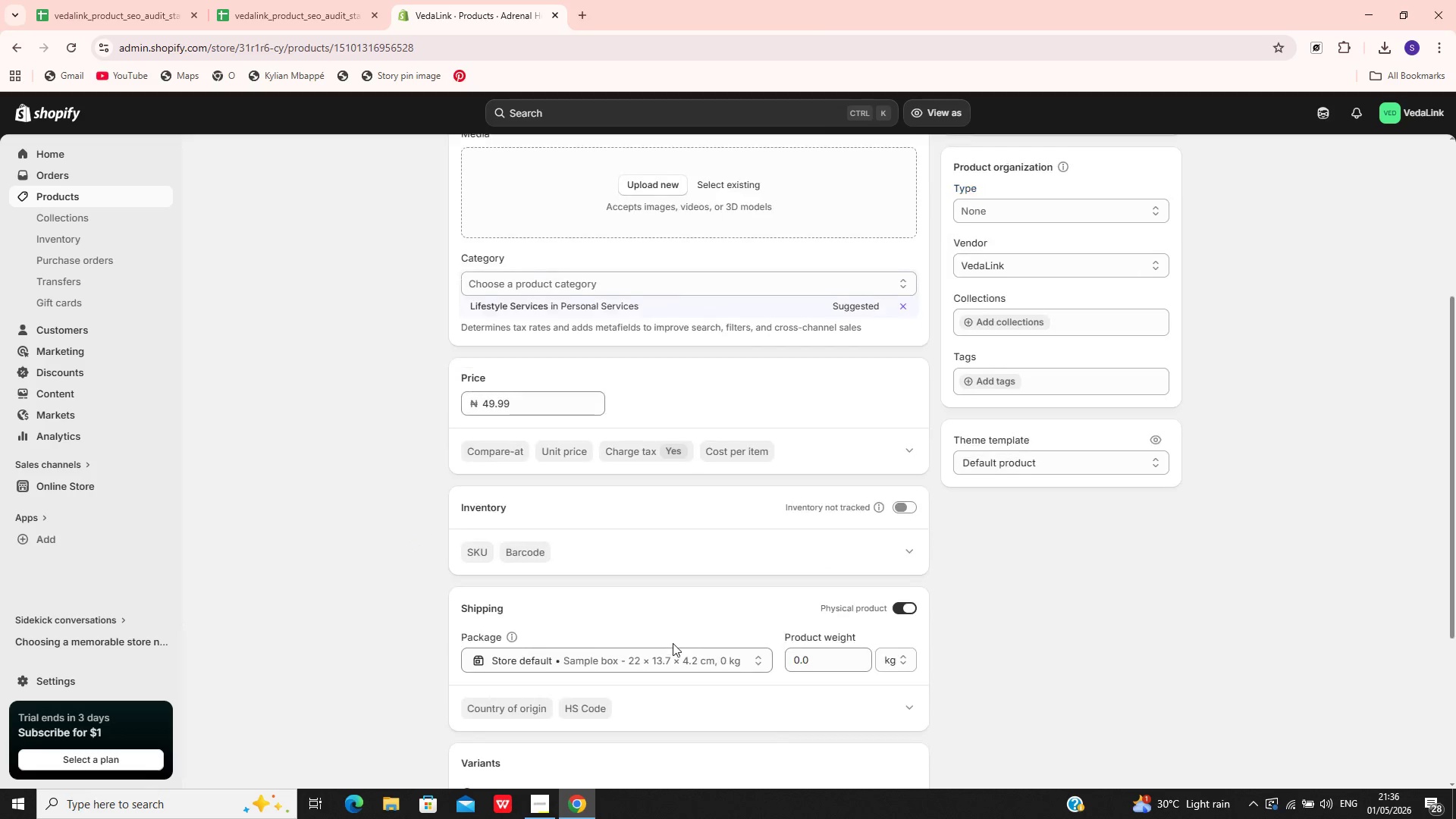 
wait(7.94)
 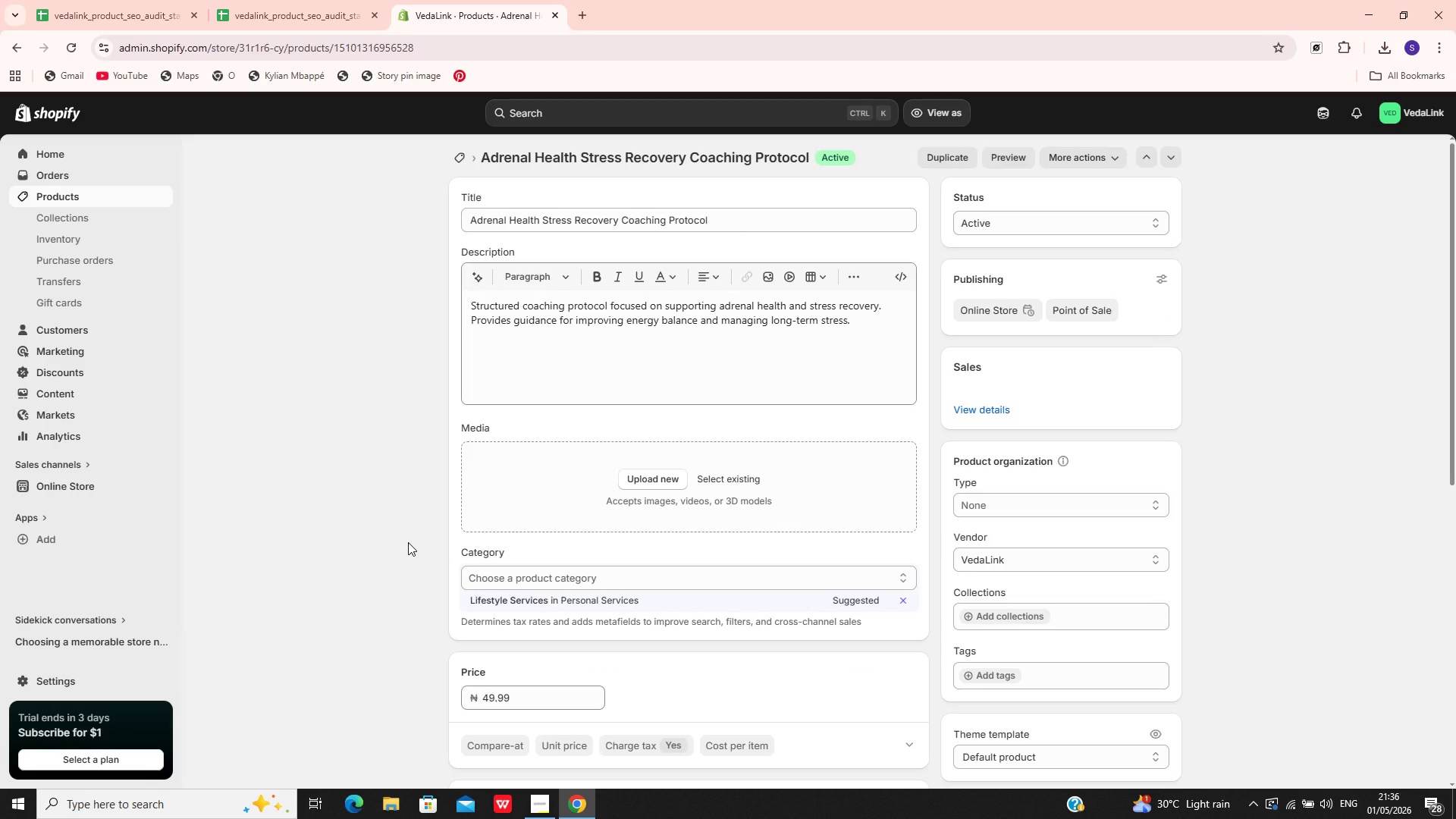 
left_click([614, 306])
 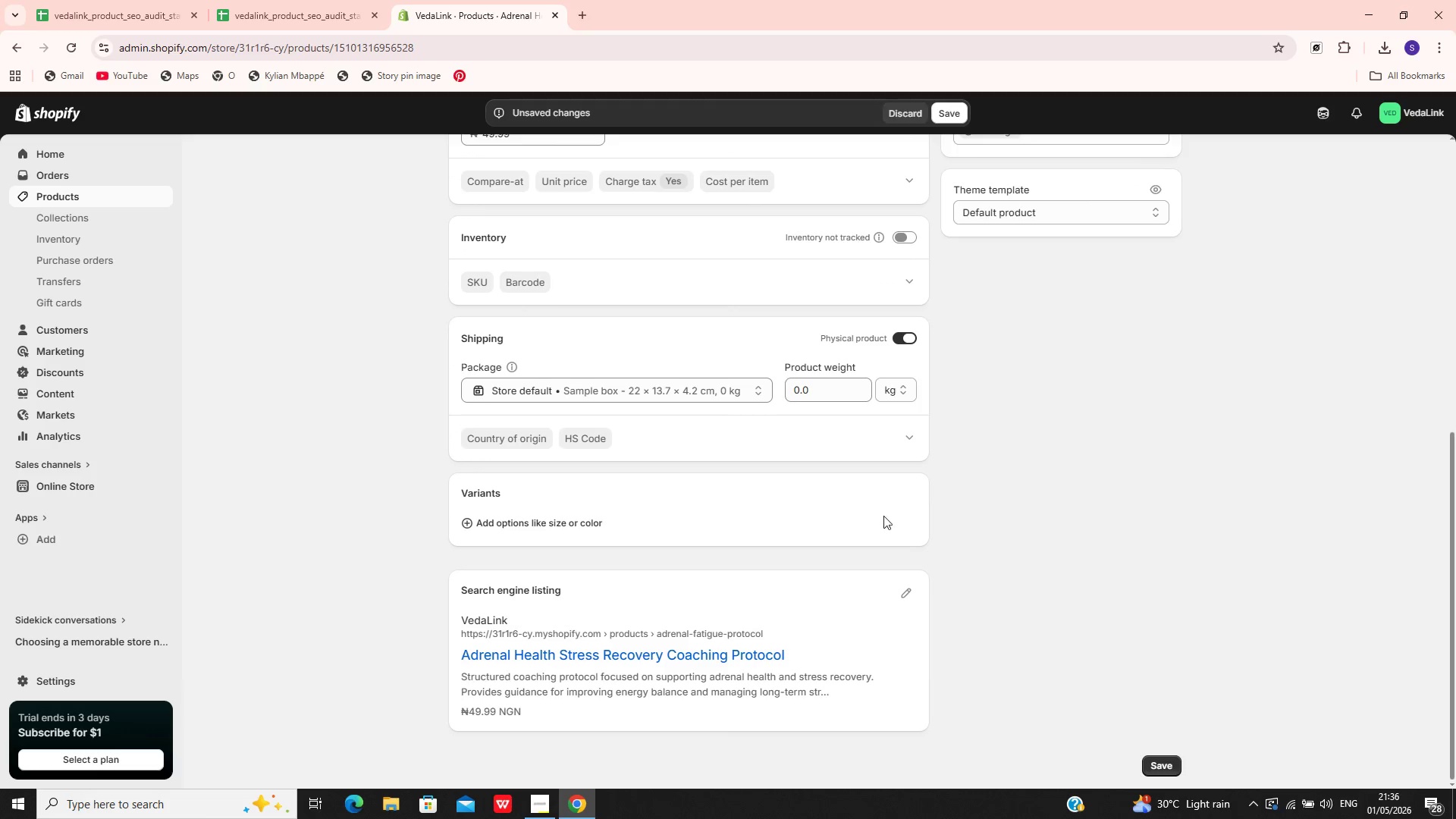 
left_click([908, 598])
 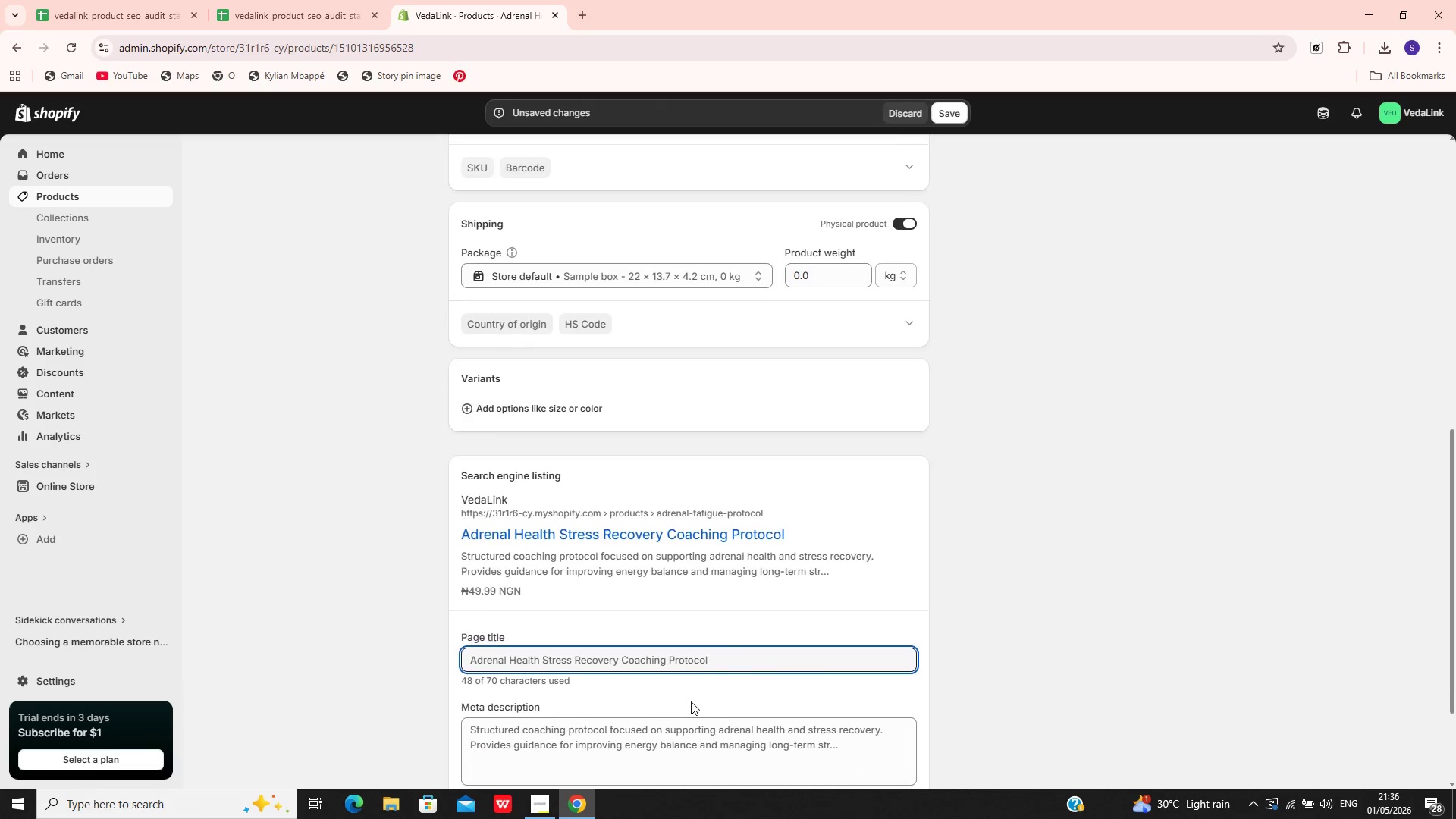 
left_click([629, 651])
 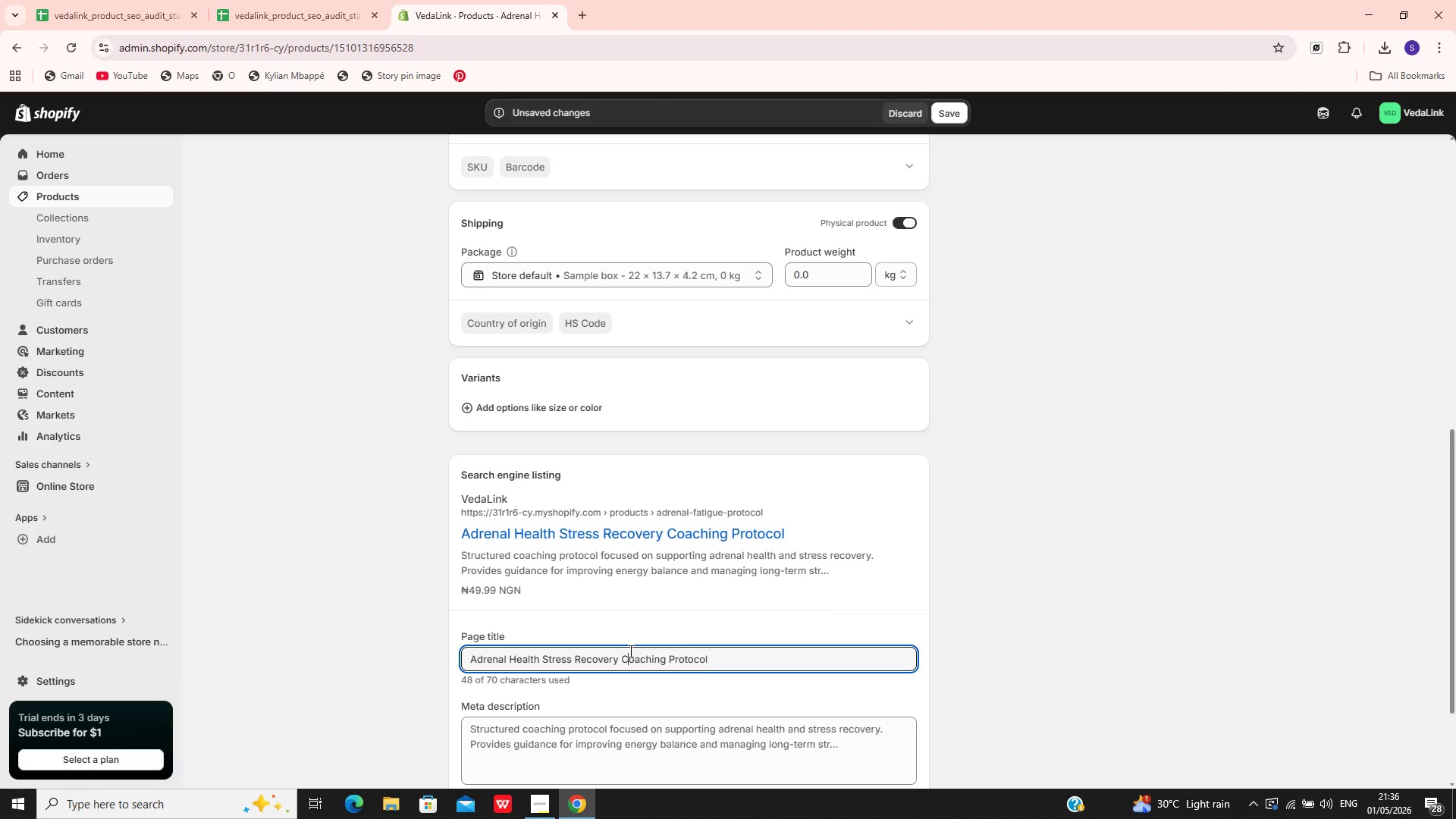 
key(Control+ControlLeft)
 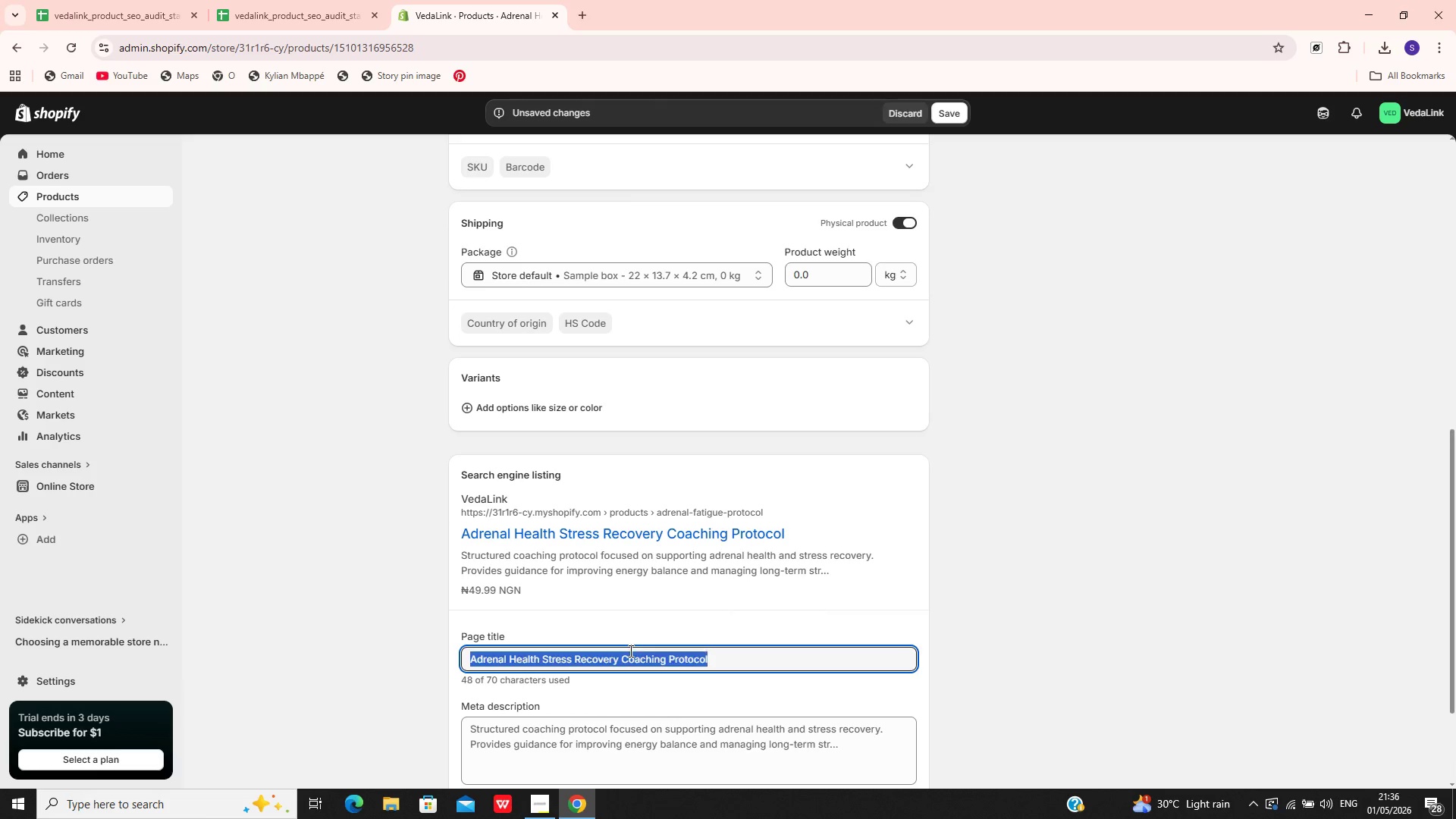 
key(Control+A)
 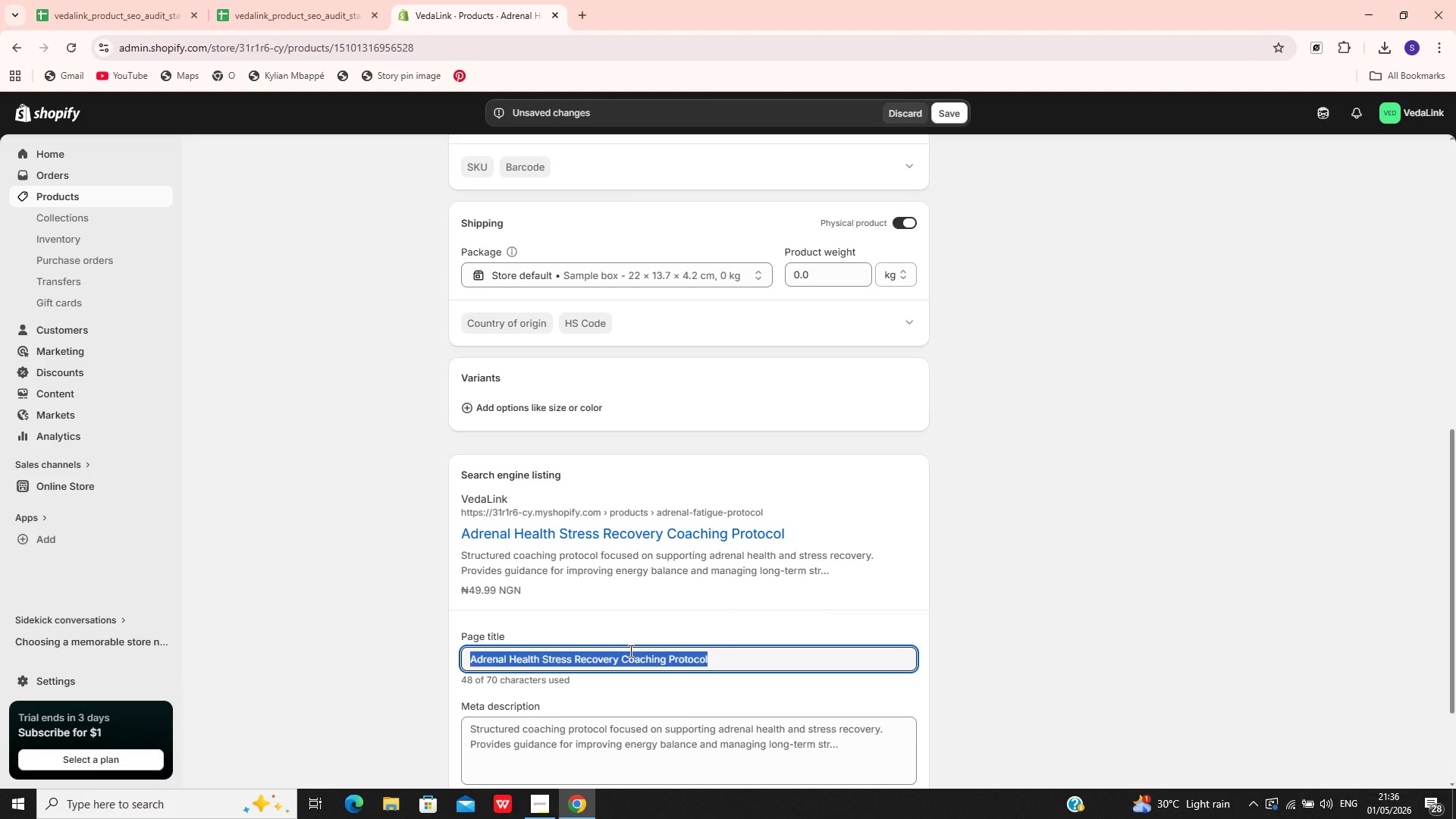 
type(Ade)
key(Backspace)
type(renak=)
key(Backspace)
key(Backspace)
type(l )
 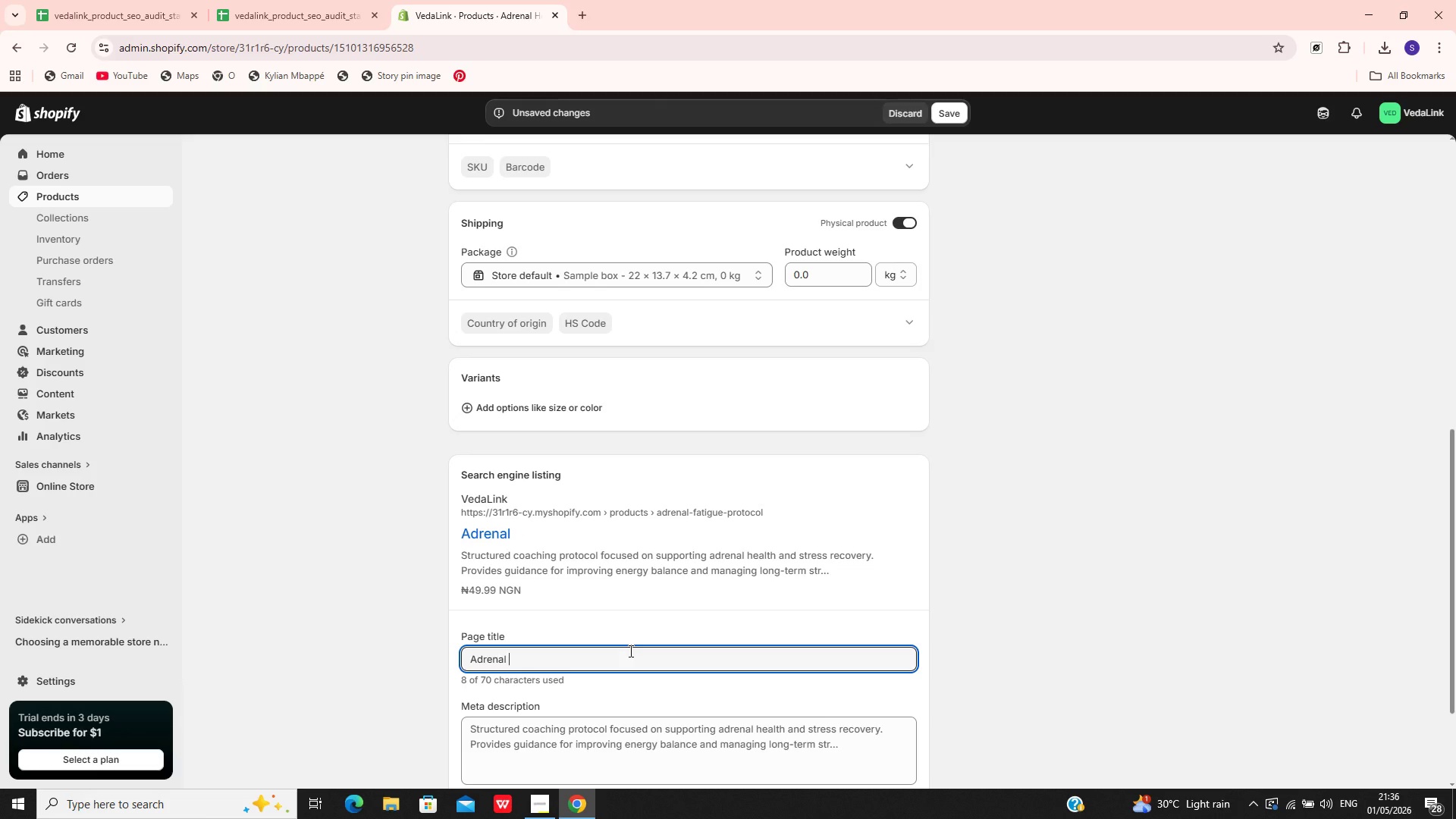 
type(Stress)
 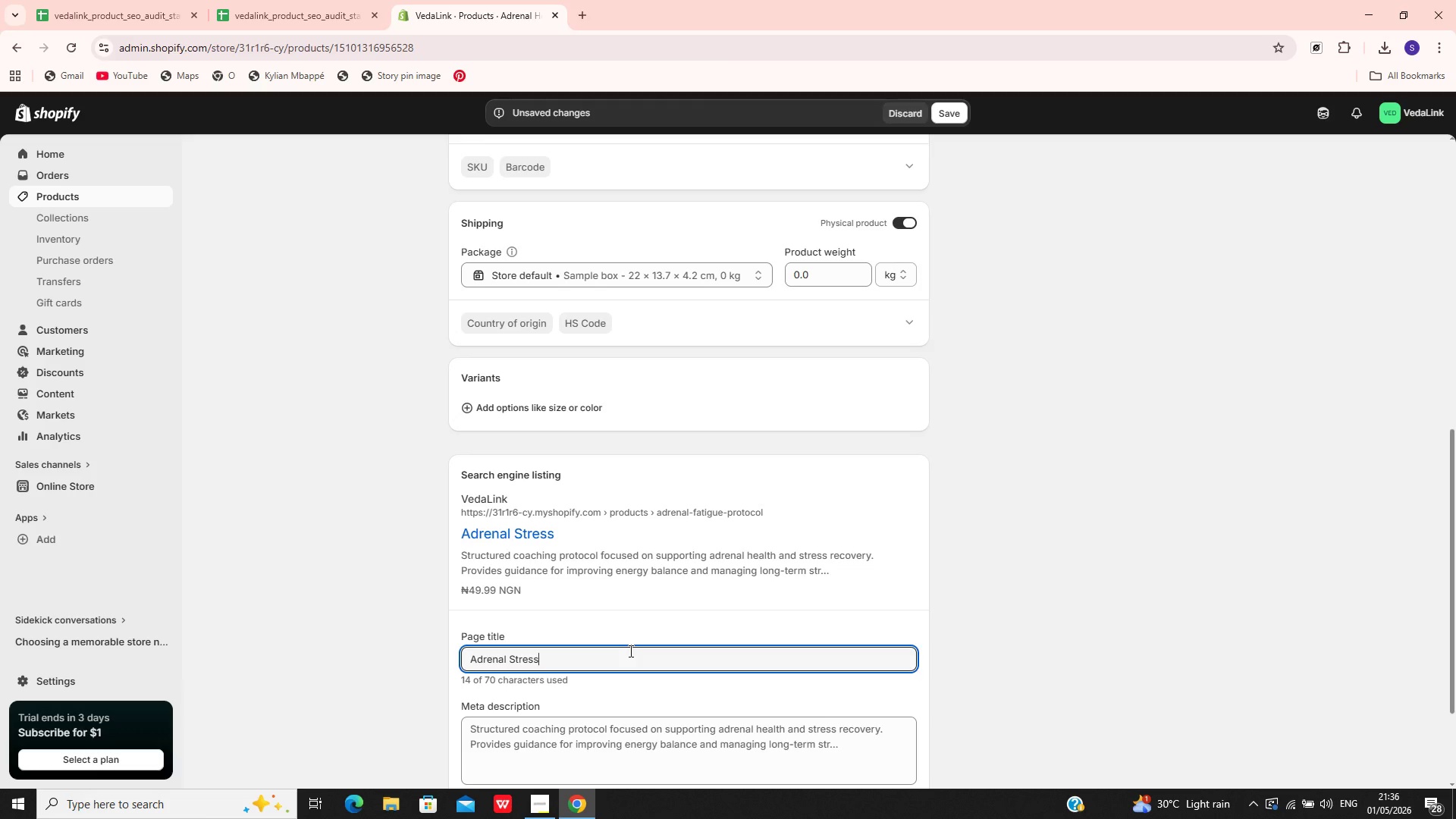 
wait(6.12)
 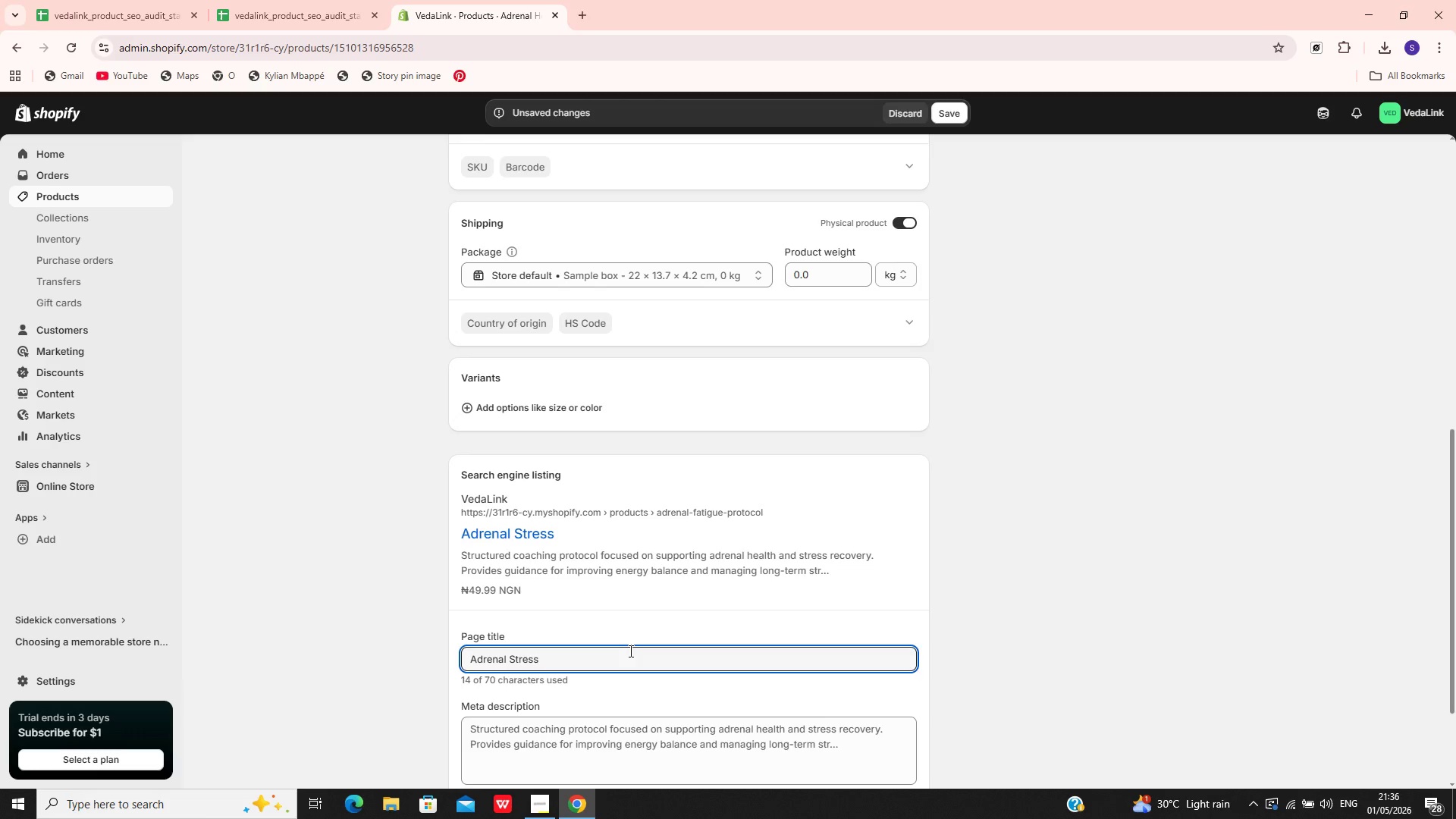 
type( Recovery Protocol)
 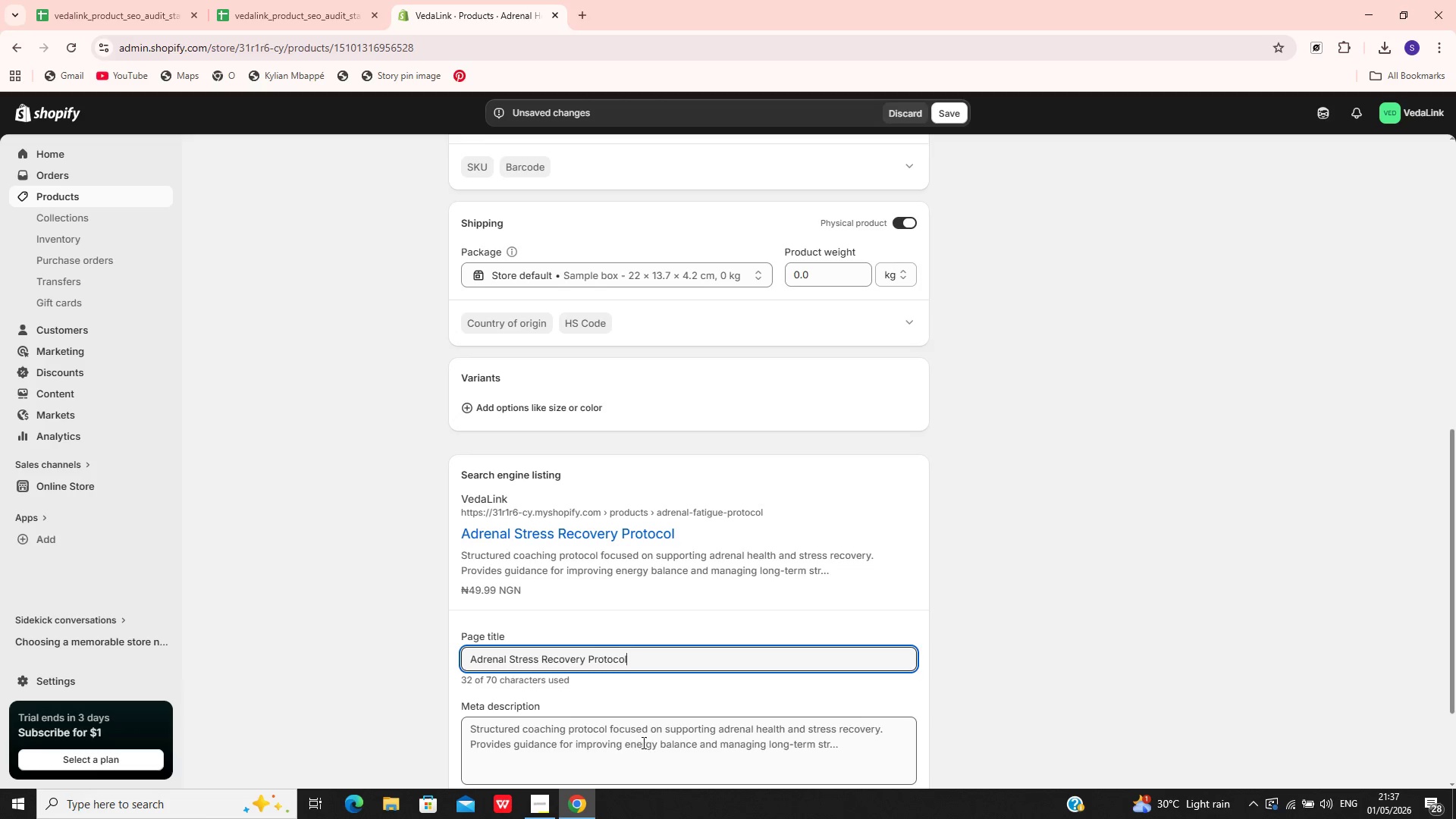 
left_click([597, 732])
 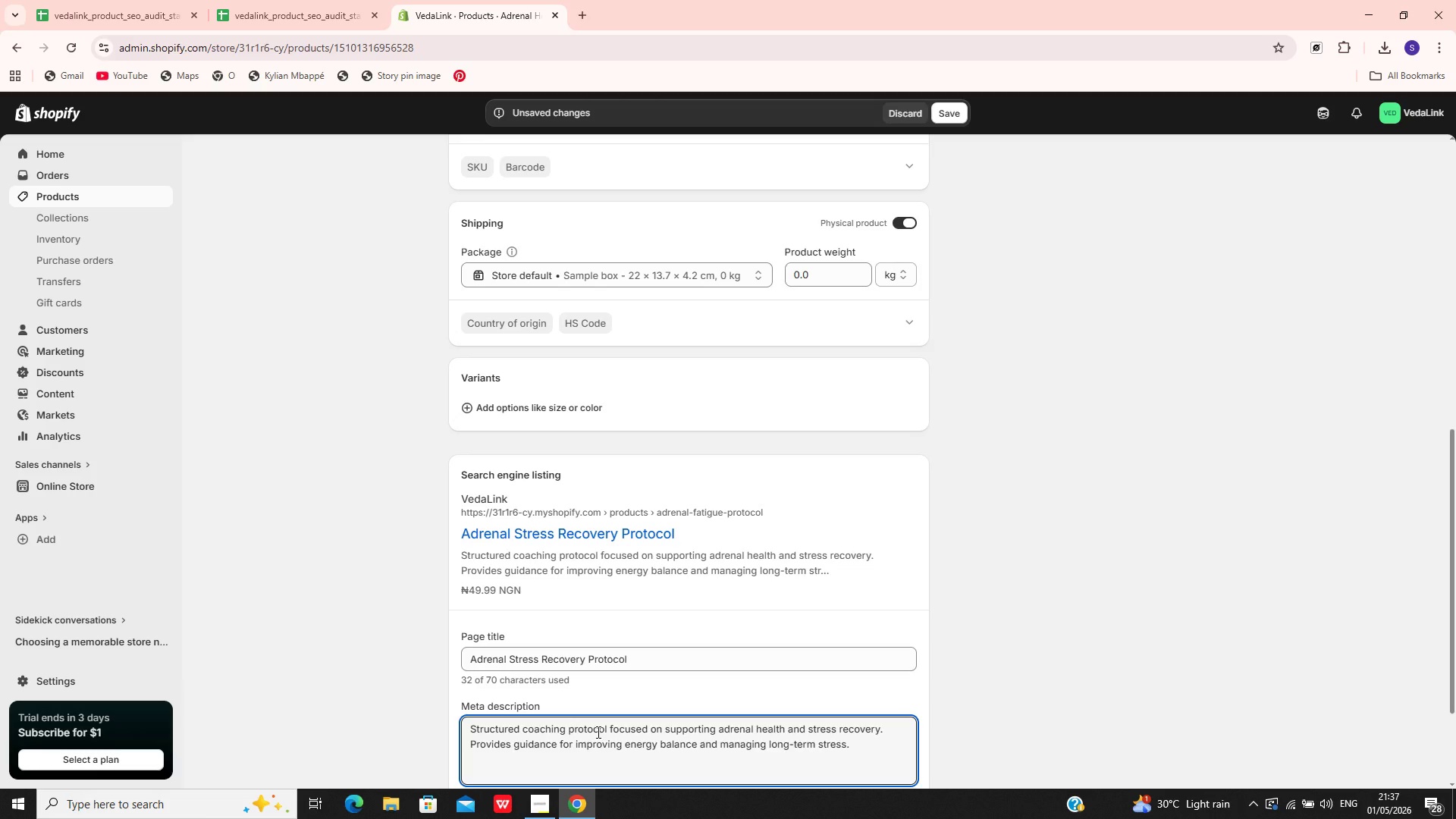 
hold_key(key=ControlLeft, duration=0.64)
 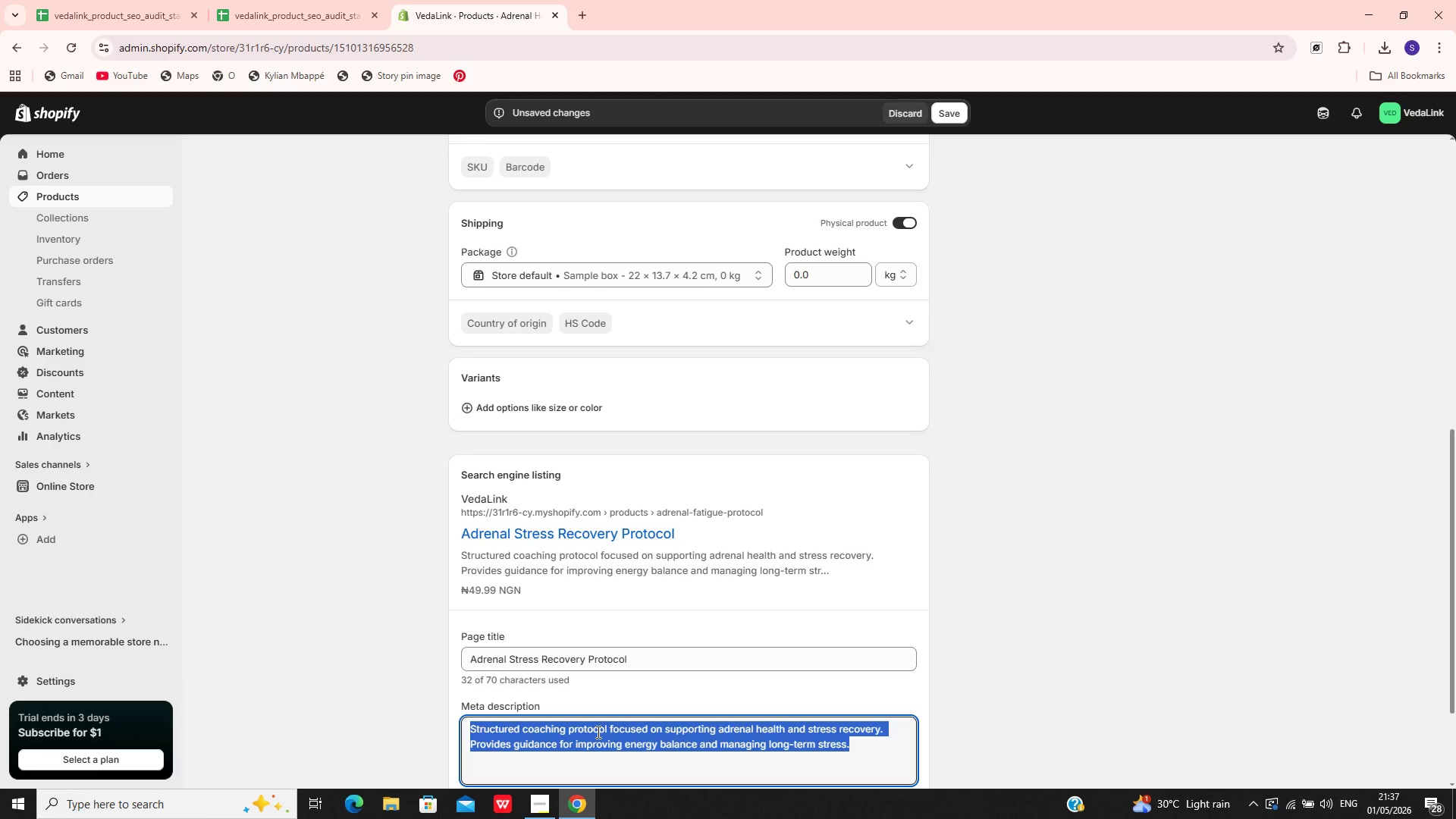 
type(aSupportb)
key(Backspace)
type( )
 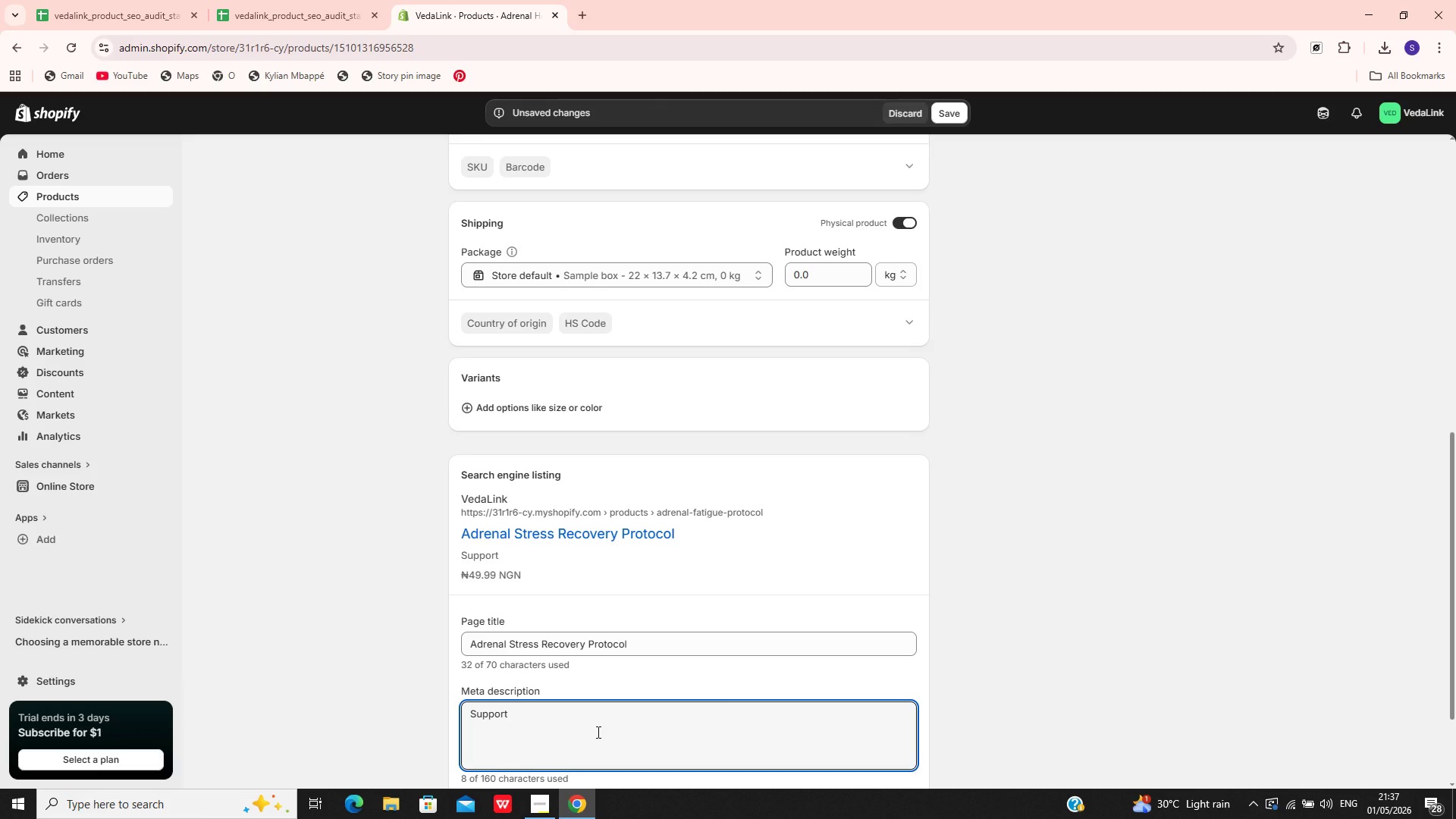 
type(adrenal health )
 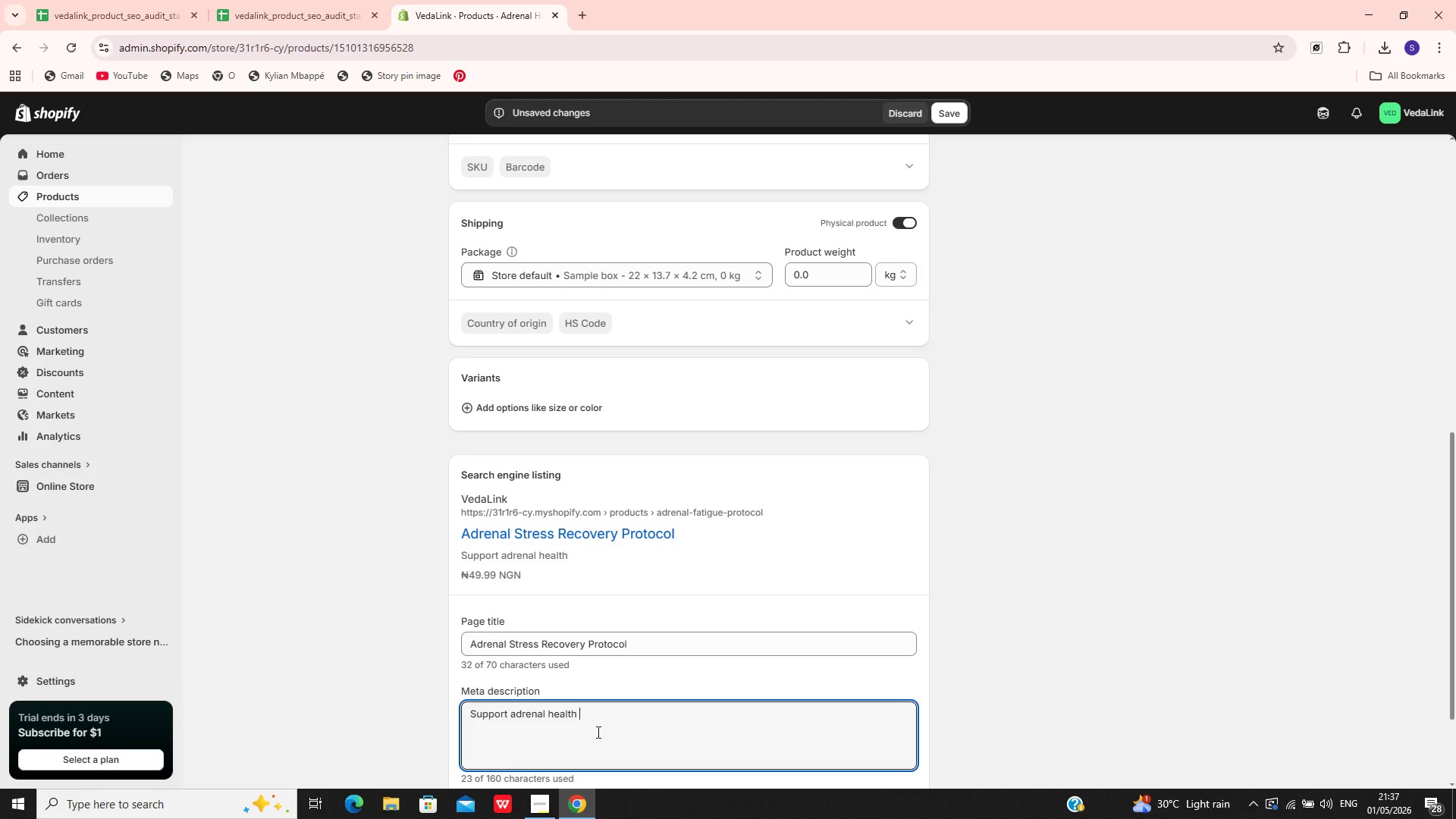 
type(with a coaching protocol )
 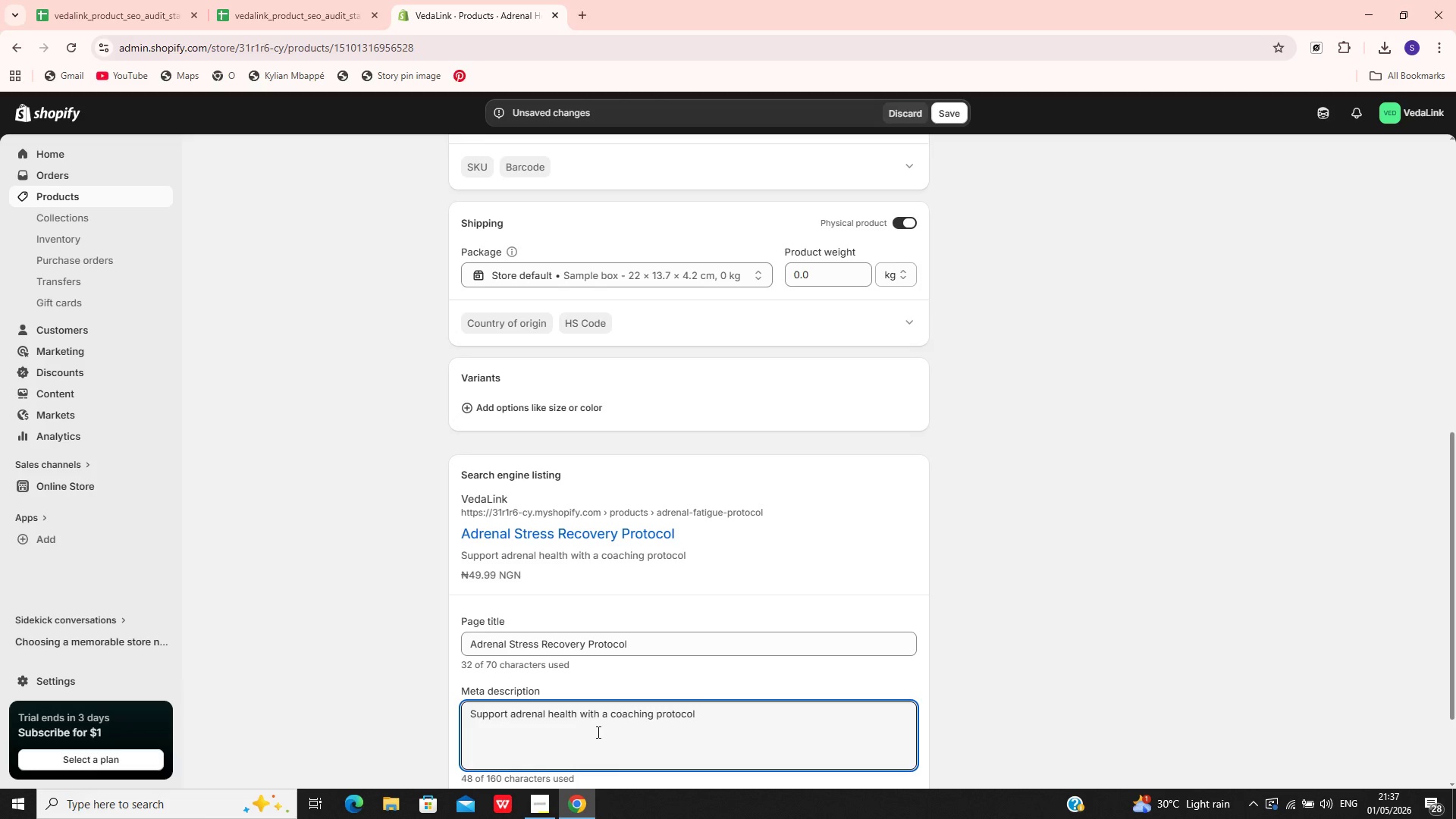 
type(designed to improve )
 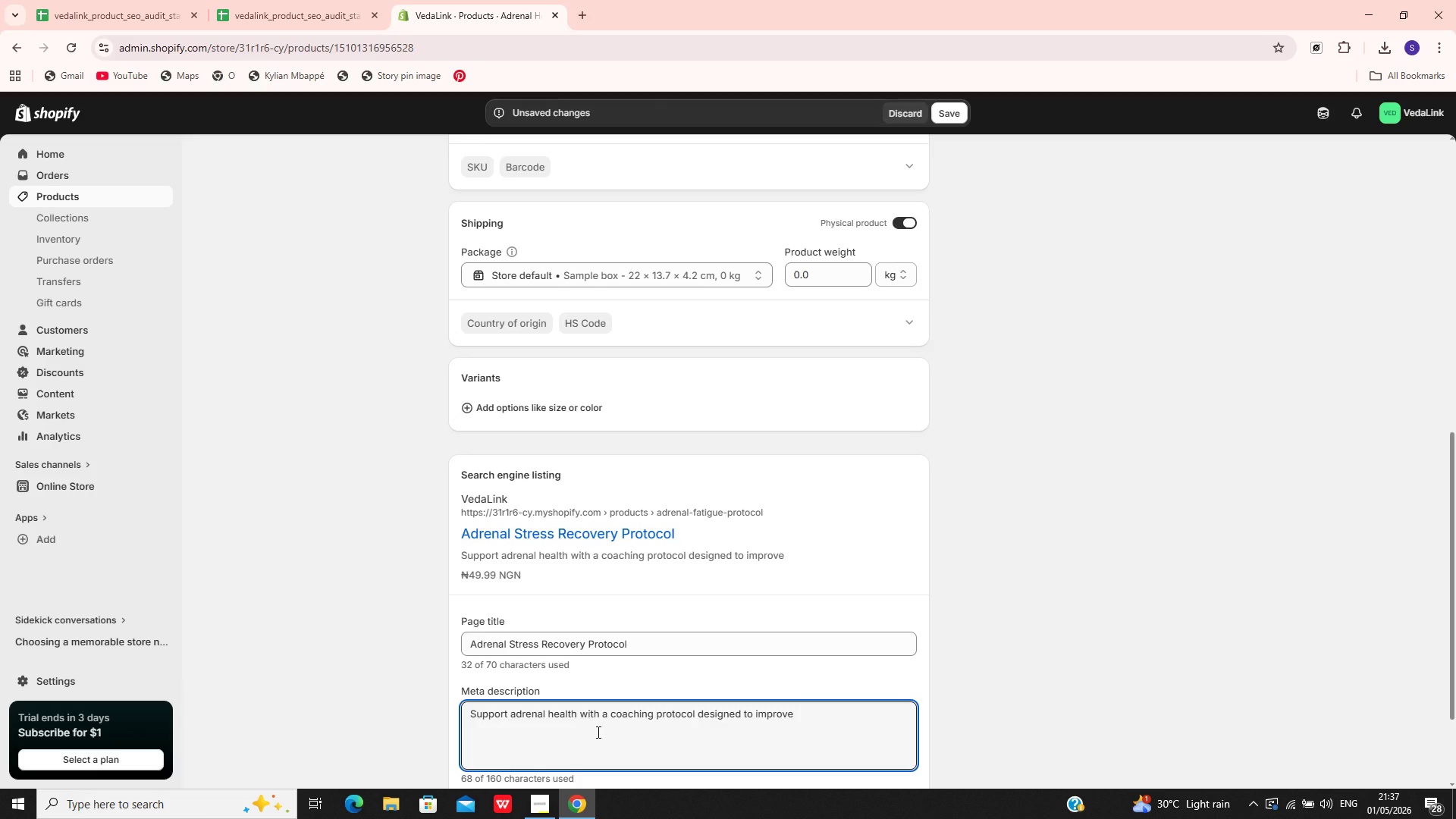 
wait(5.2)
 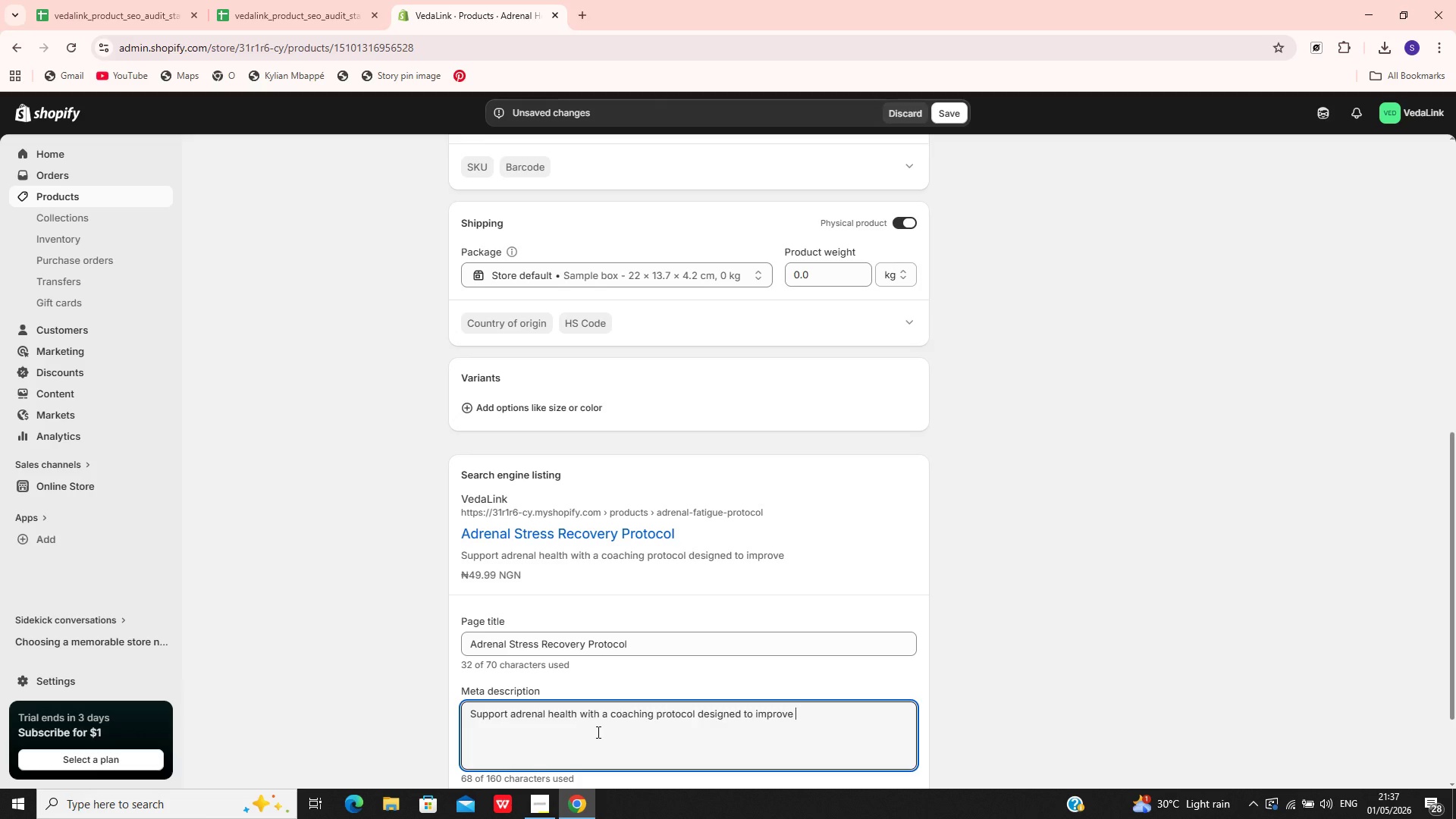 
type(stress recovery)
 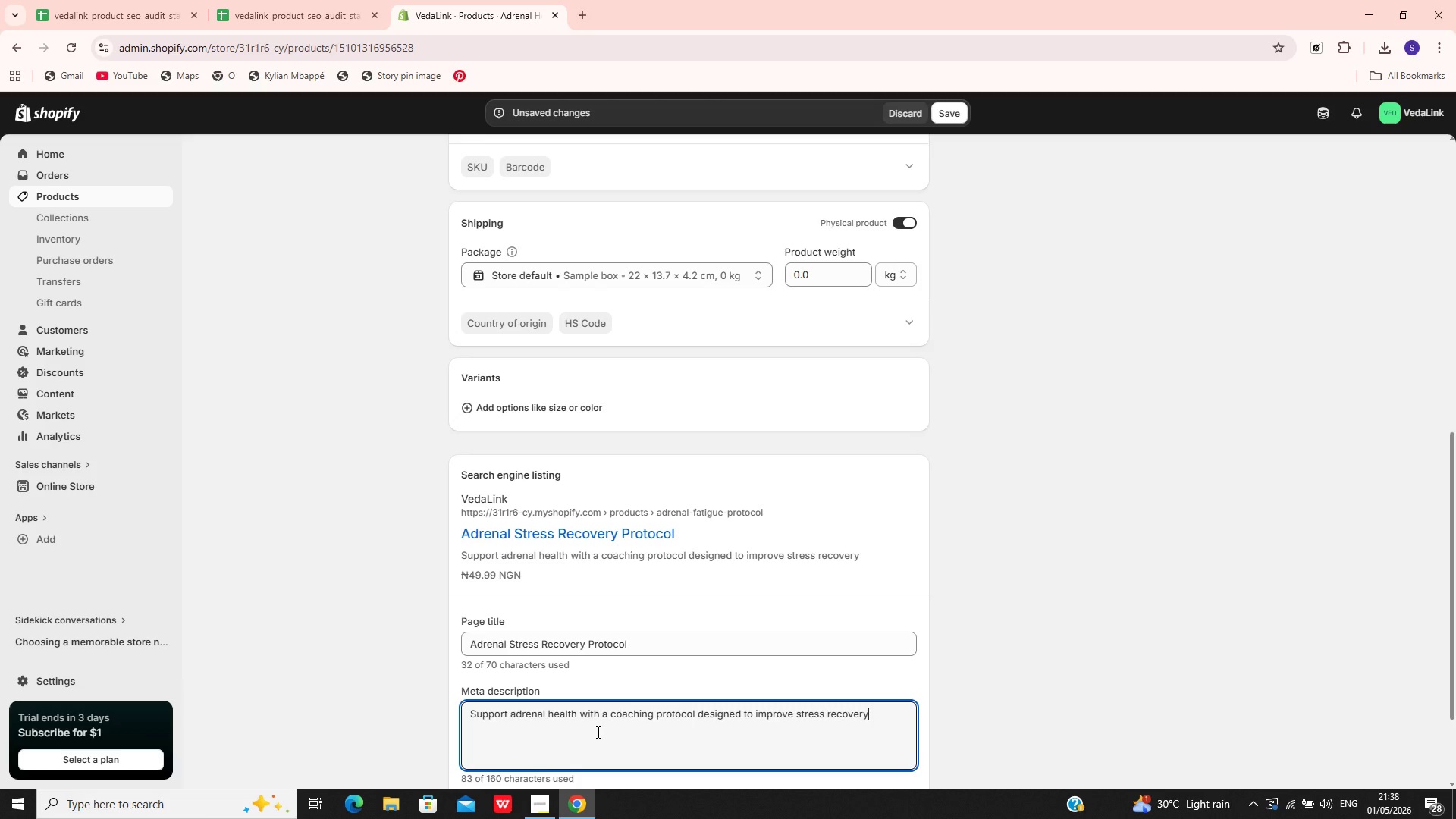 
wait(20.02)
 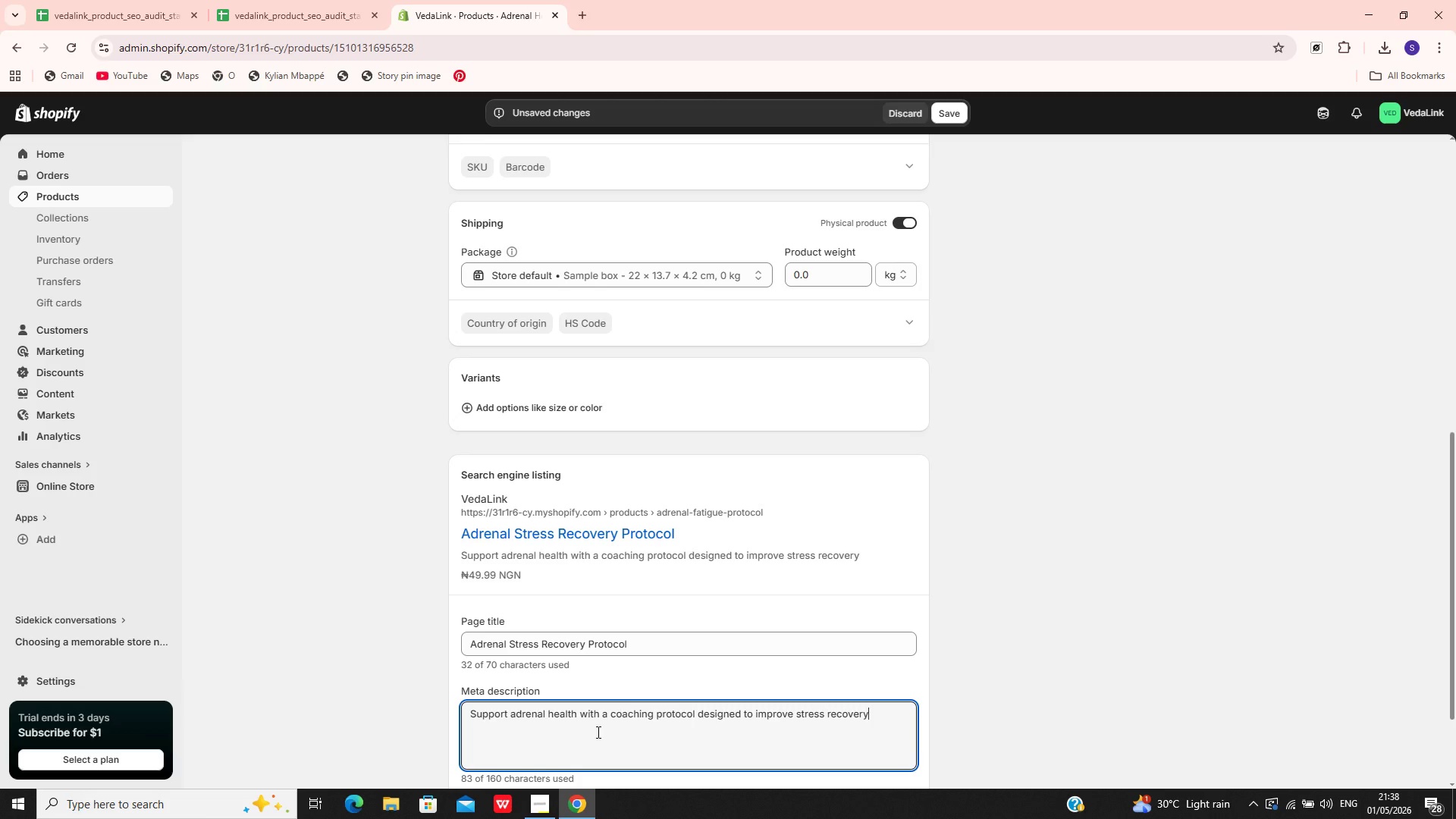 
key(Comma)
 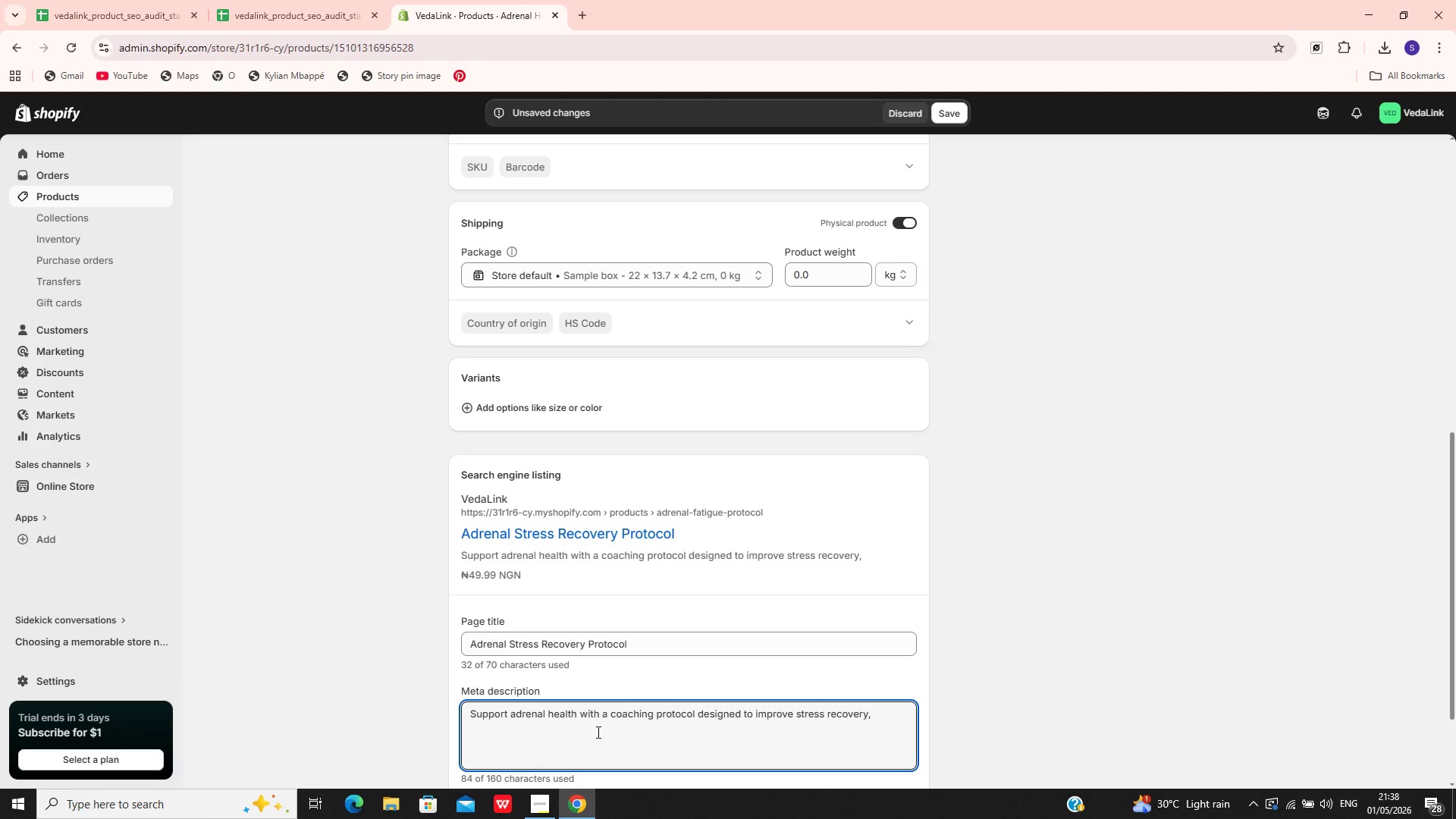 
key(Space)
 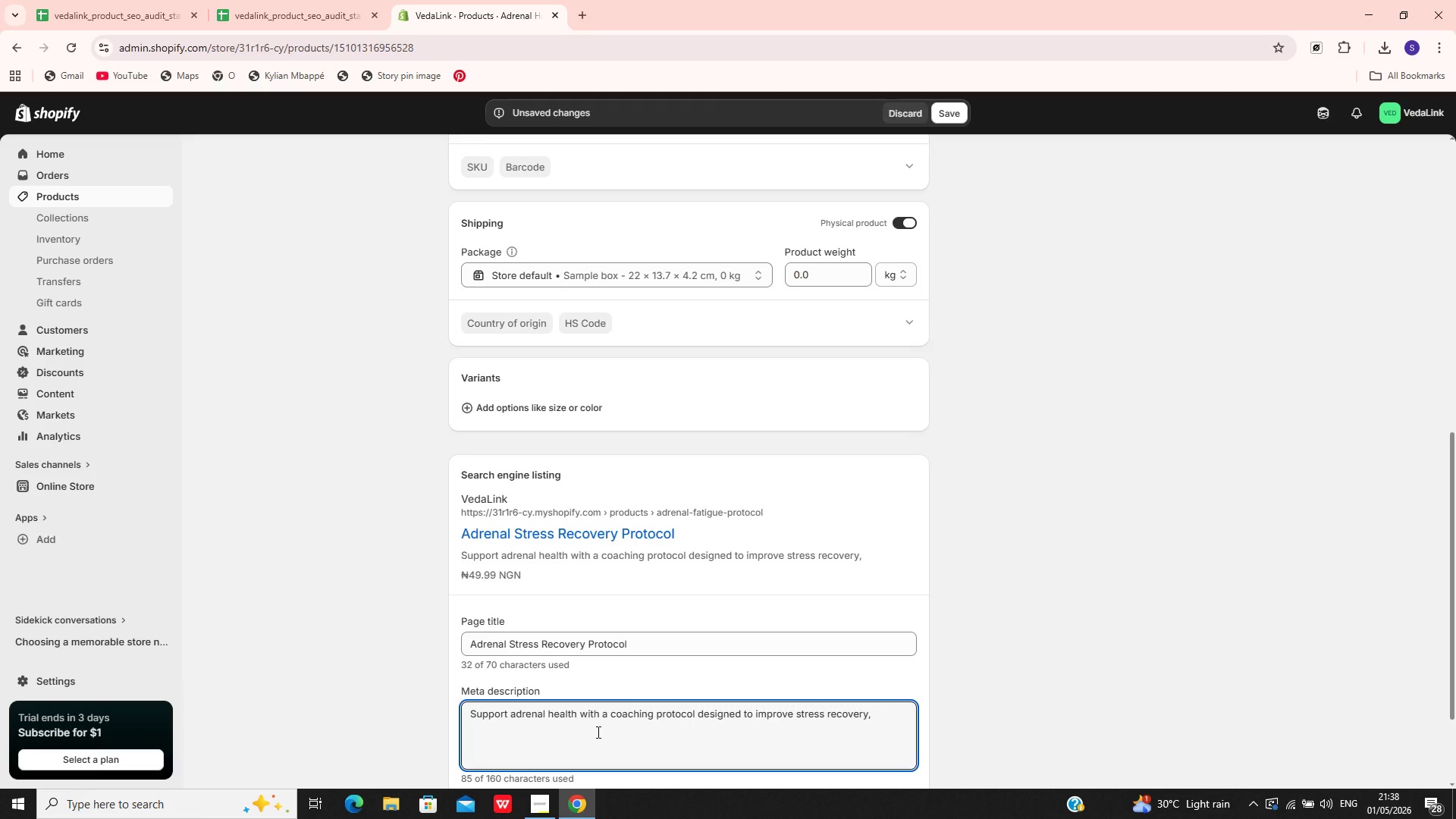 
wait(6.75)
 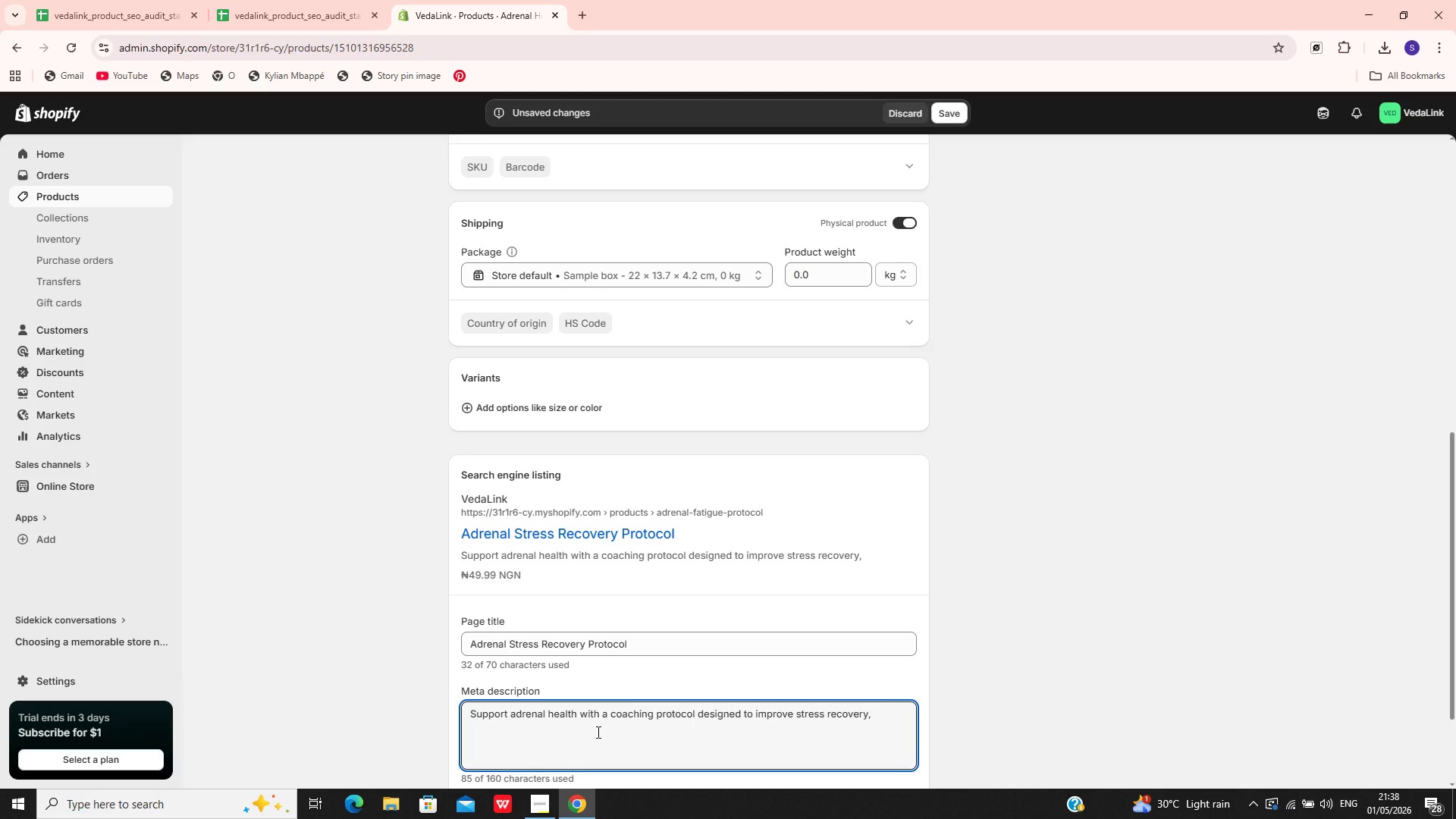 
type(energy balance)
 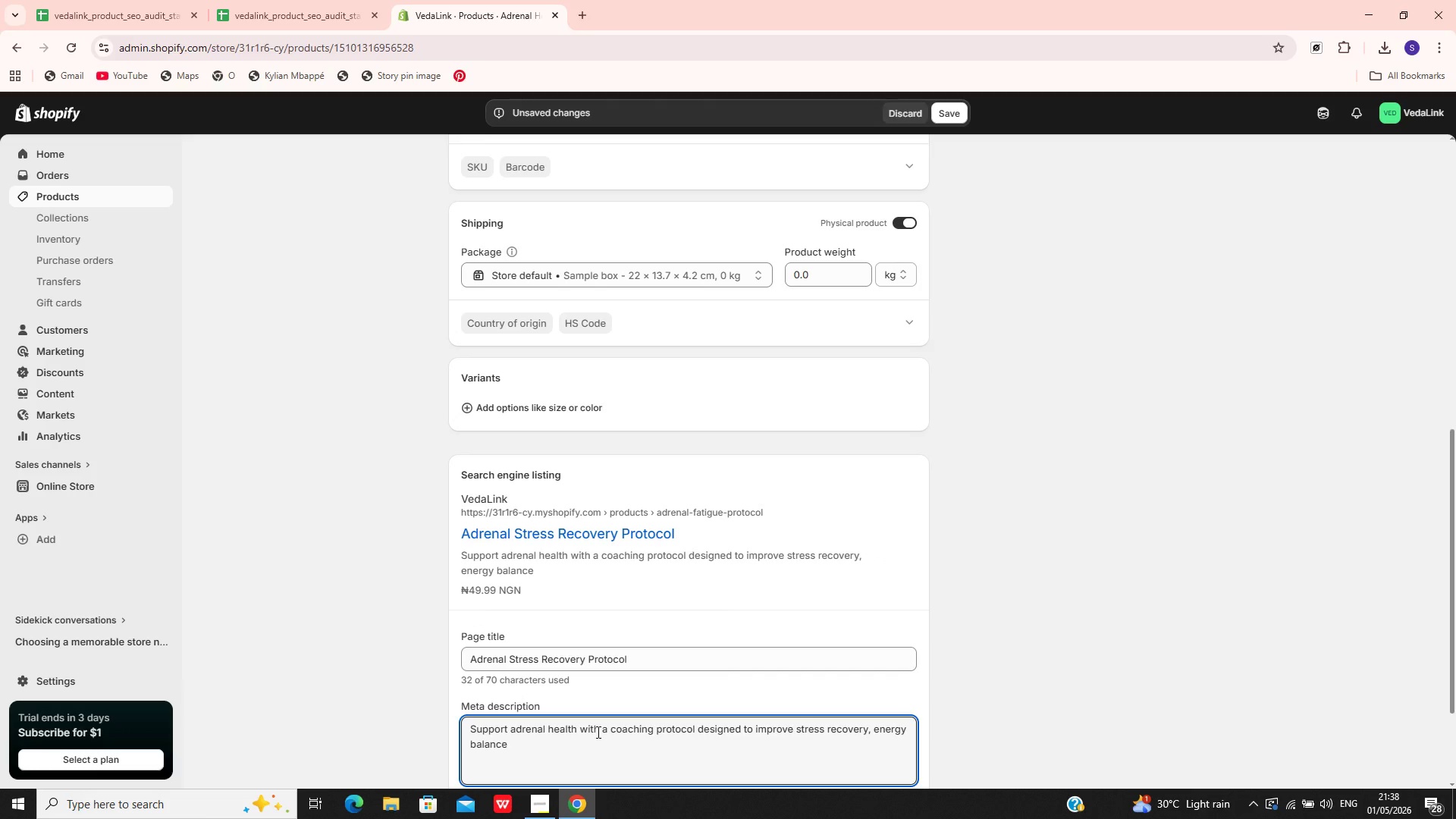 
type(, and overall n=)
key(Backspace)
key(Backspace)
type(wellness management.)
 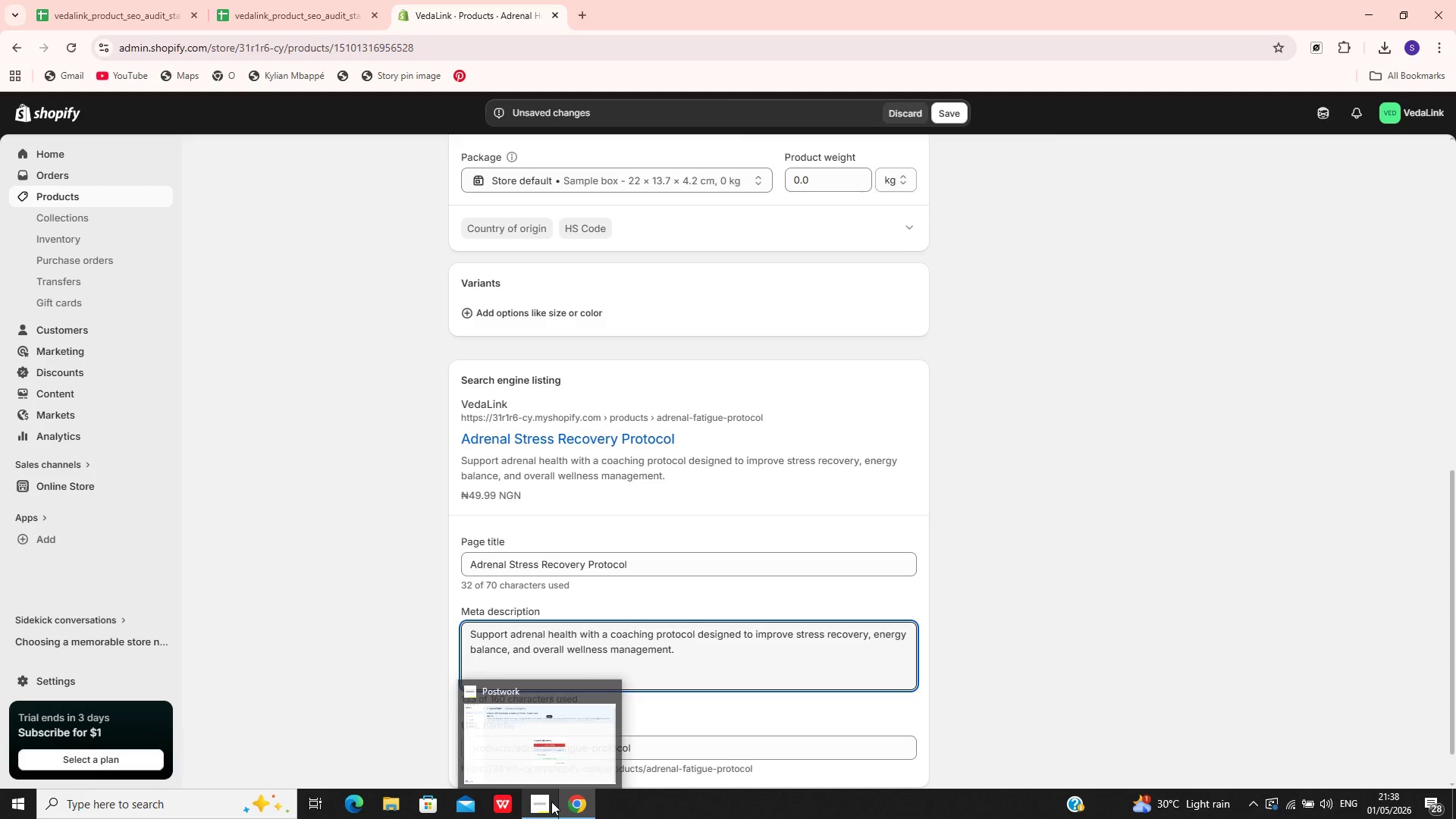 
left_click([590, 760])